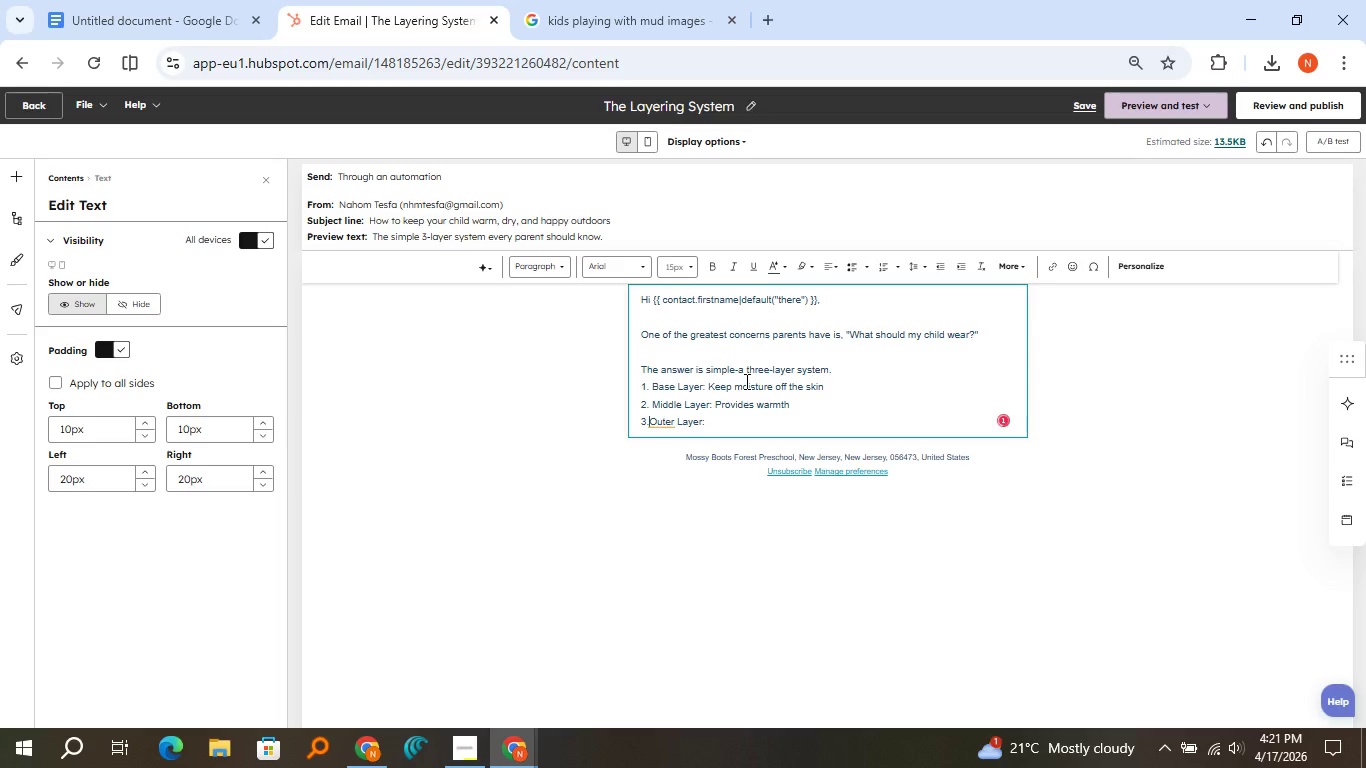 
key(ArrowLeft)
 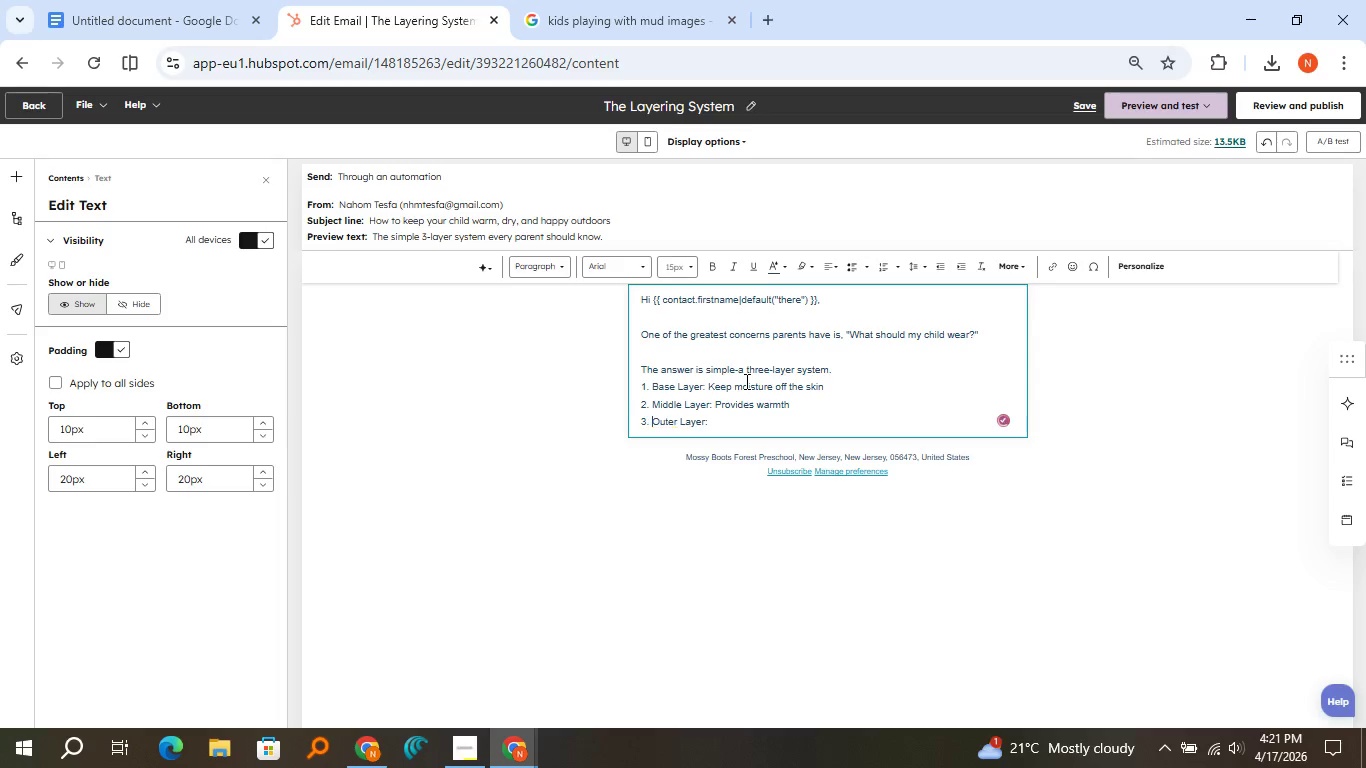 
key(ArrowLeft)
 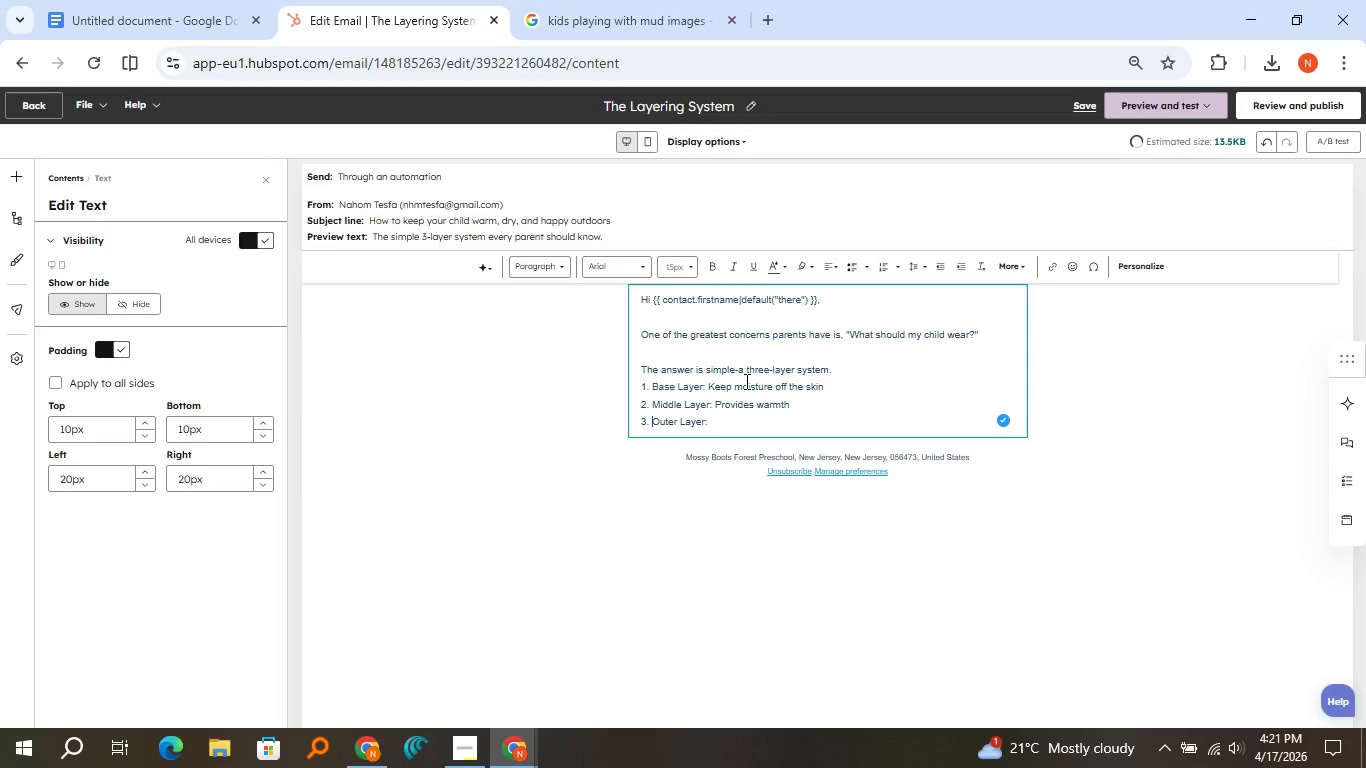 
key(Space)
 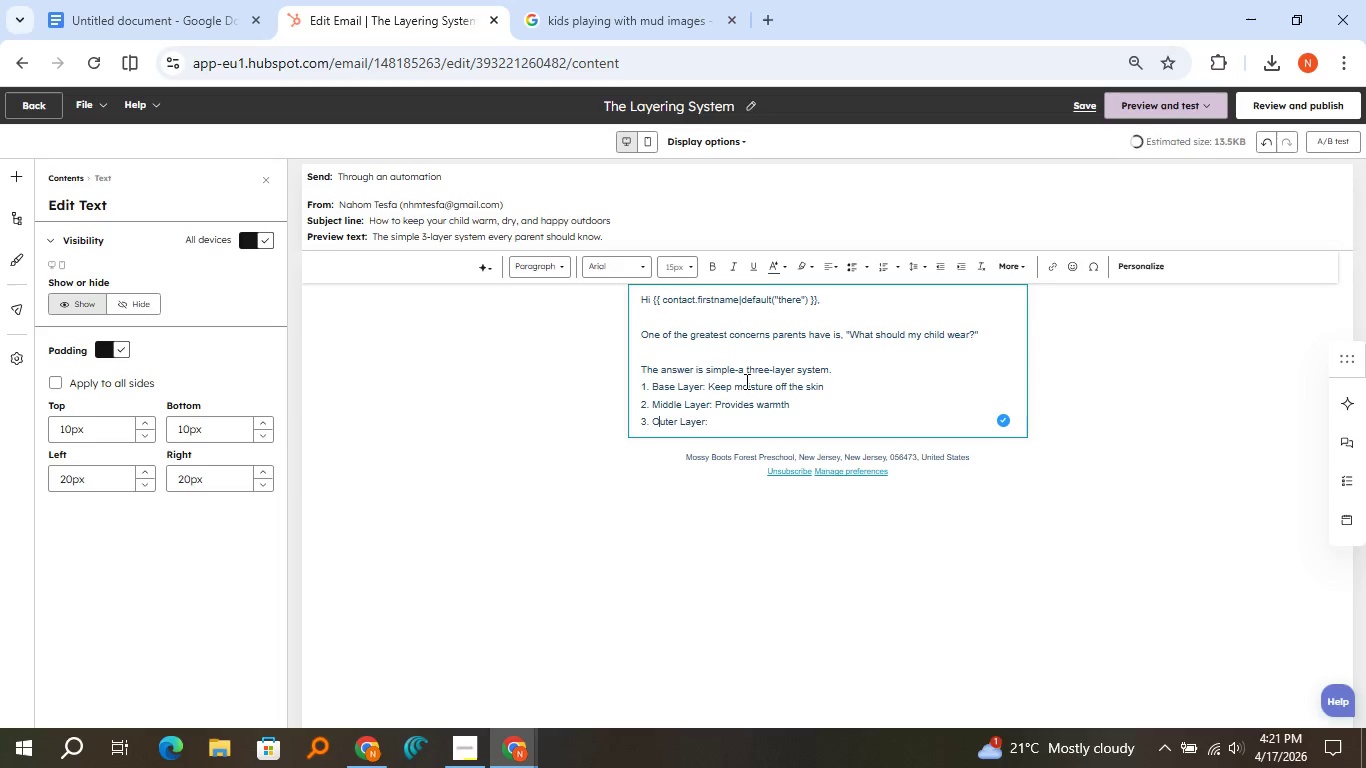 
hold_key(key=ArrowRight, duration=0.97)
 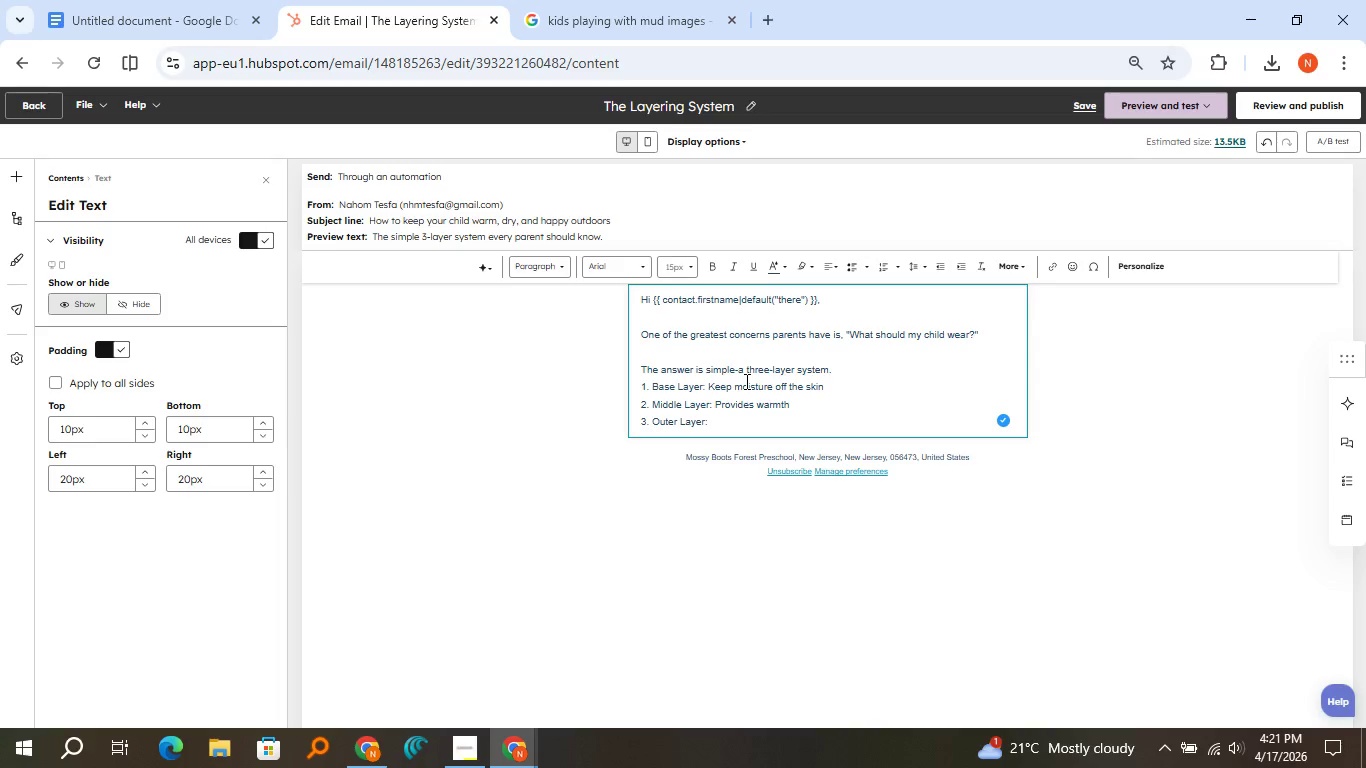 
hold_key(key=ShiftLeft, duration=0.47)
 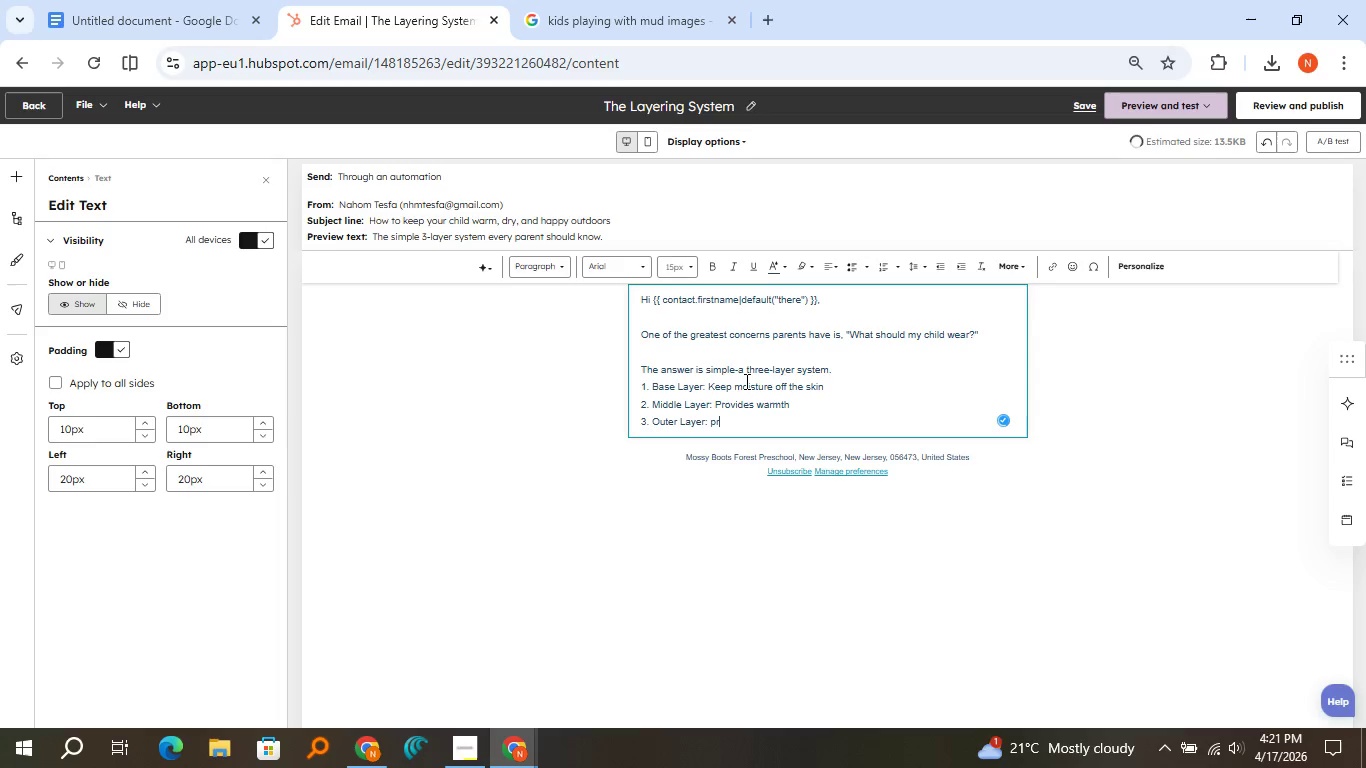 
type(protects from rain and wind)
 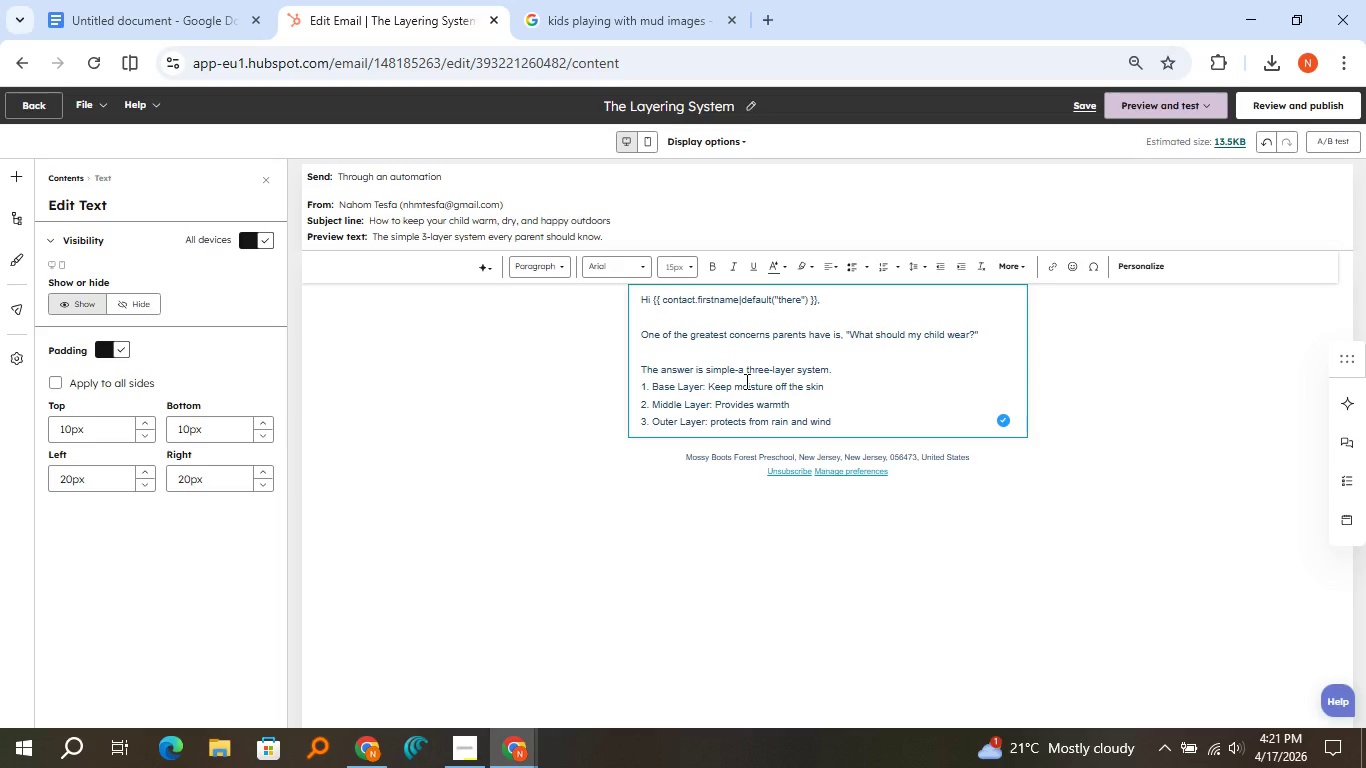 
key(Enter)
 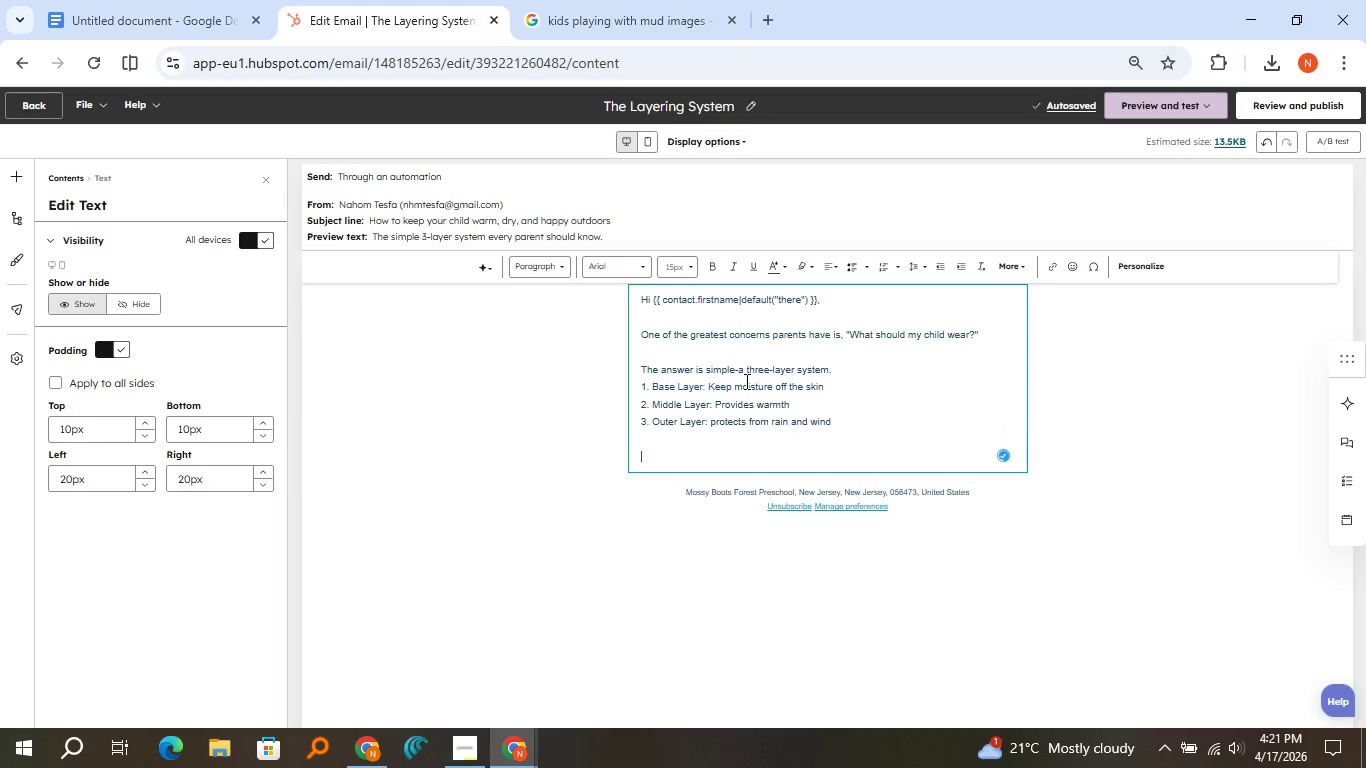 
key(Enter)
 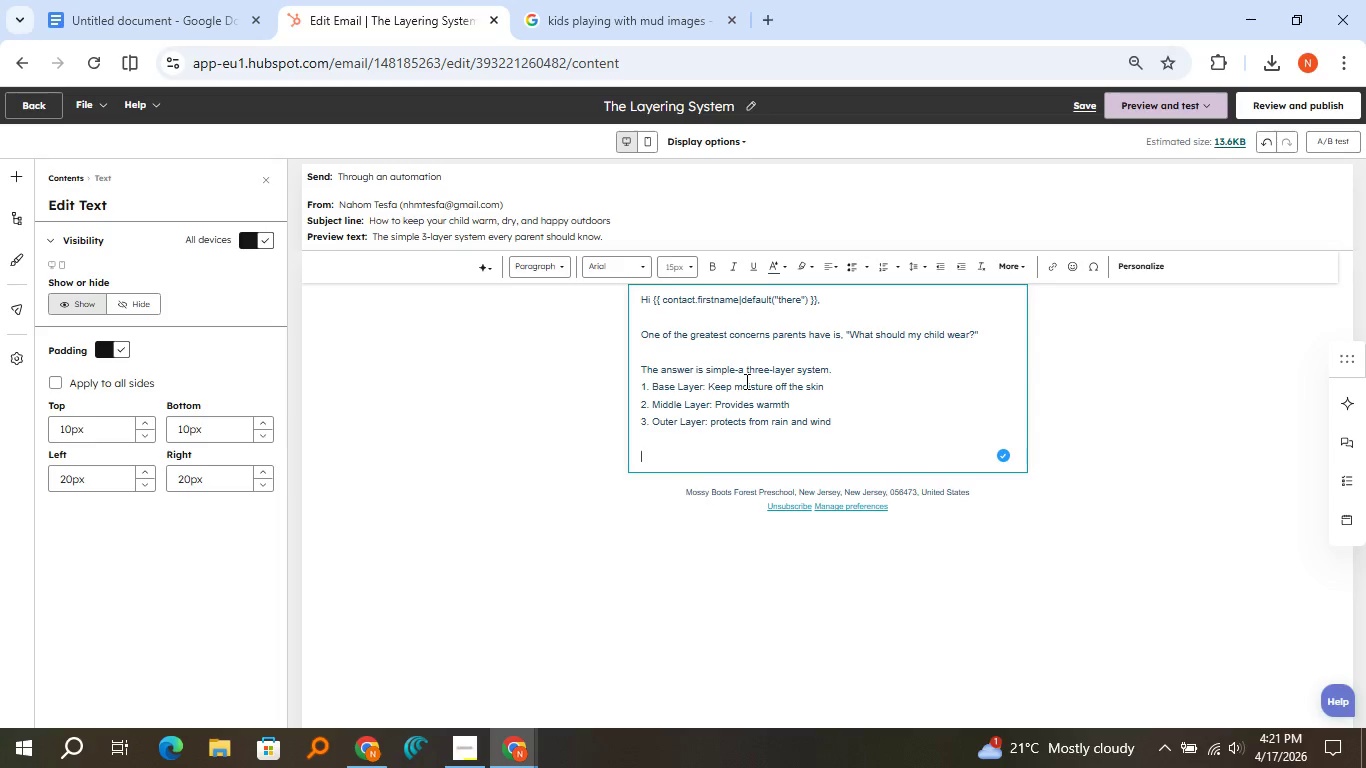 
type(With the right setup, your child)
 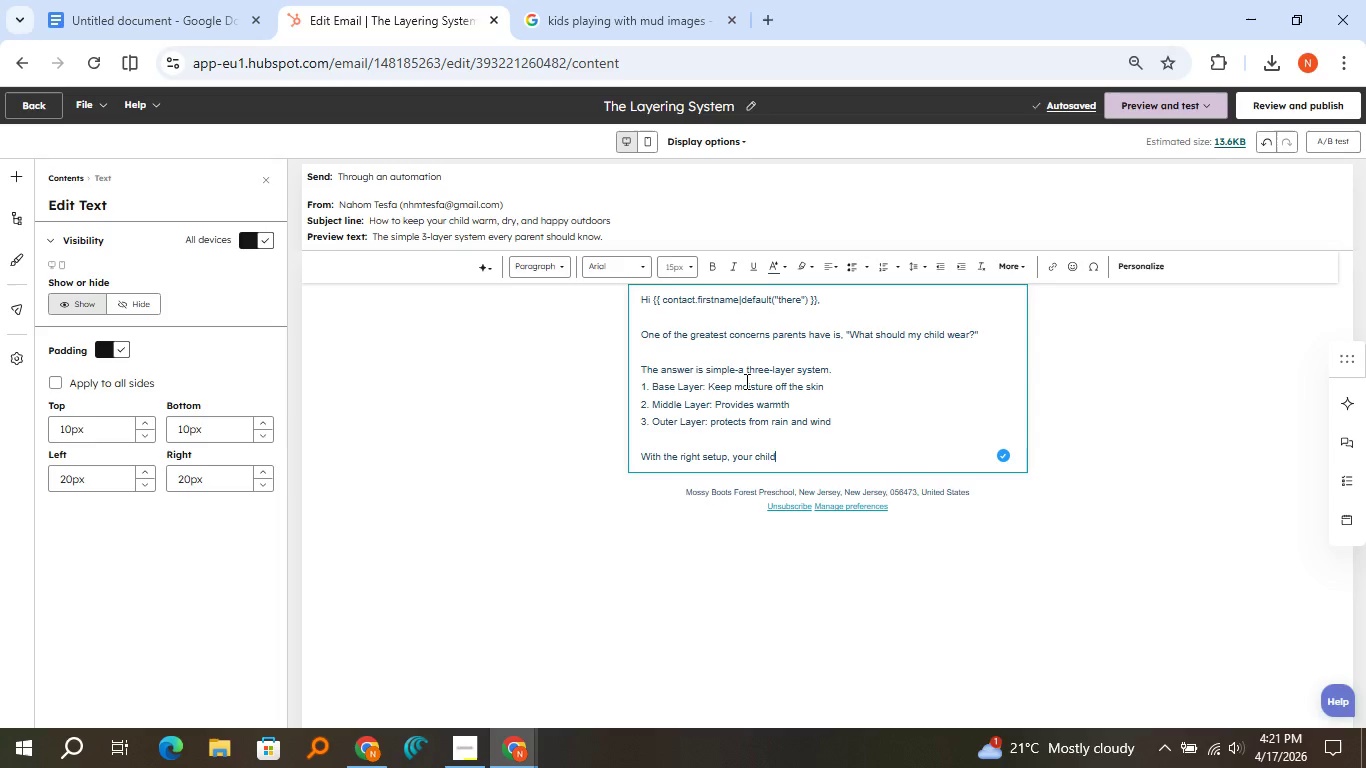 
wait(11.38)
 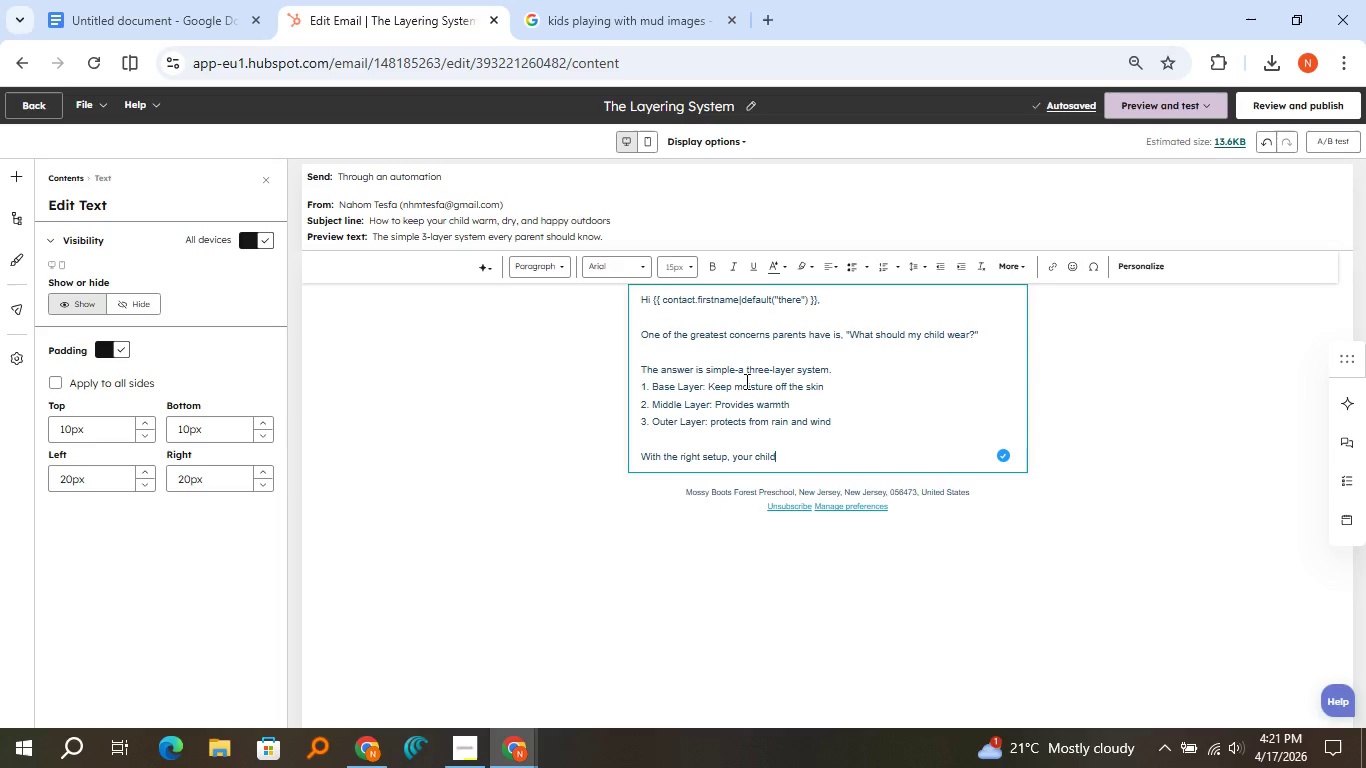 
type(stays comfortable in any weather.)
 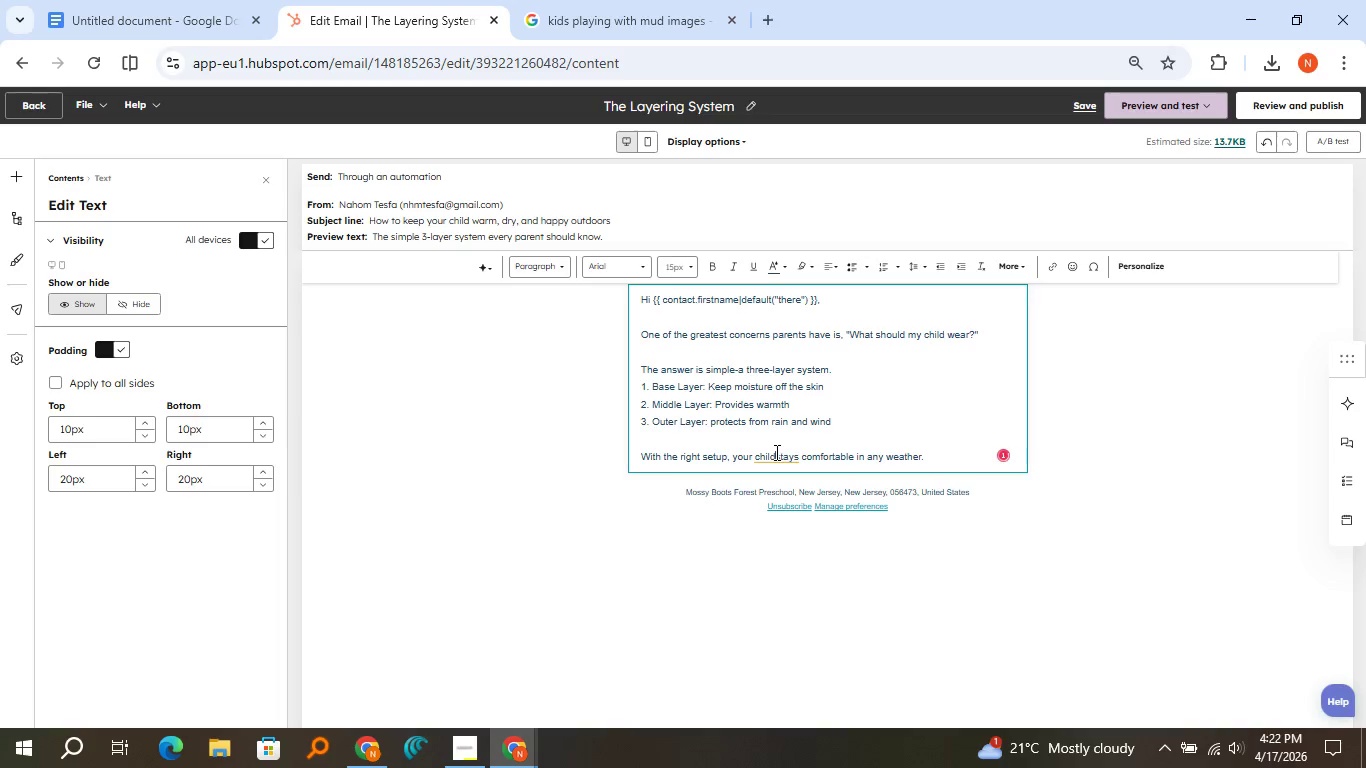 
left_click([775, 452])
 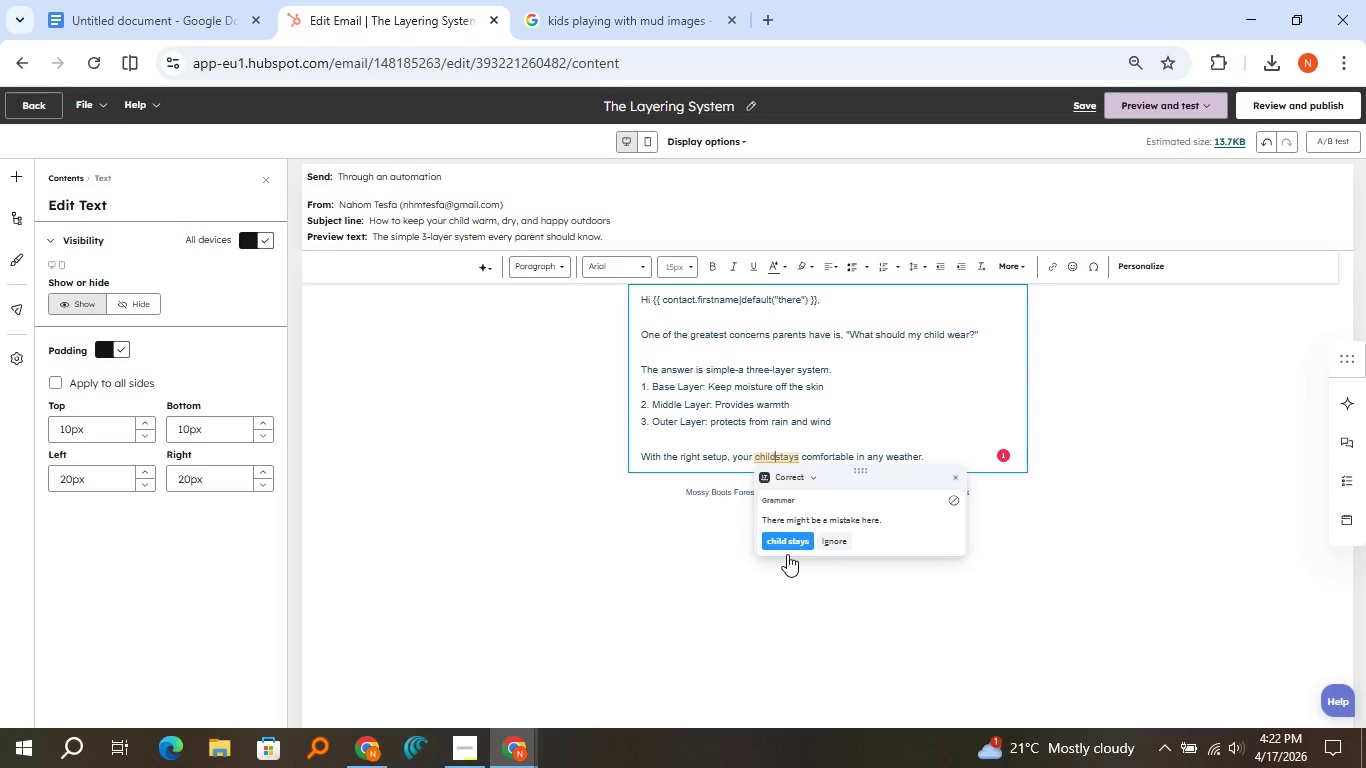 
left_click([787, 554])
 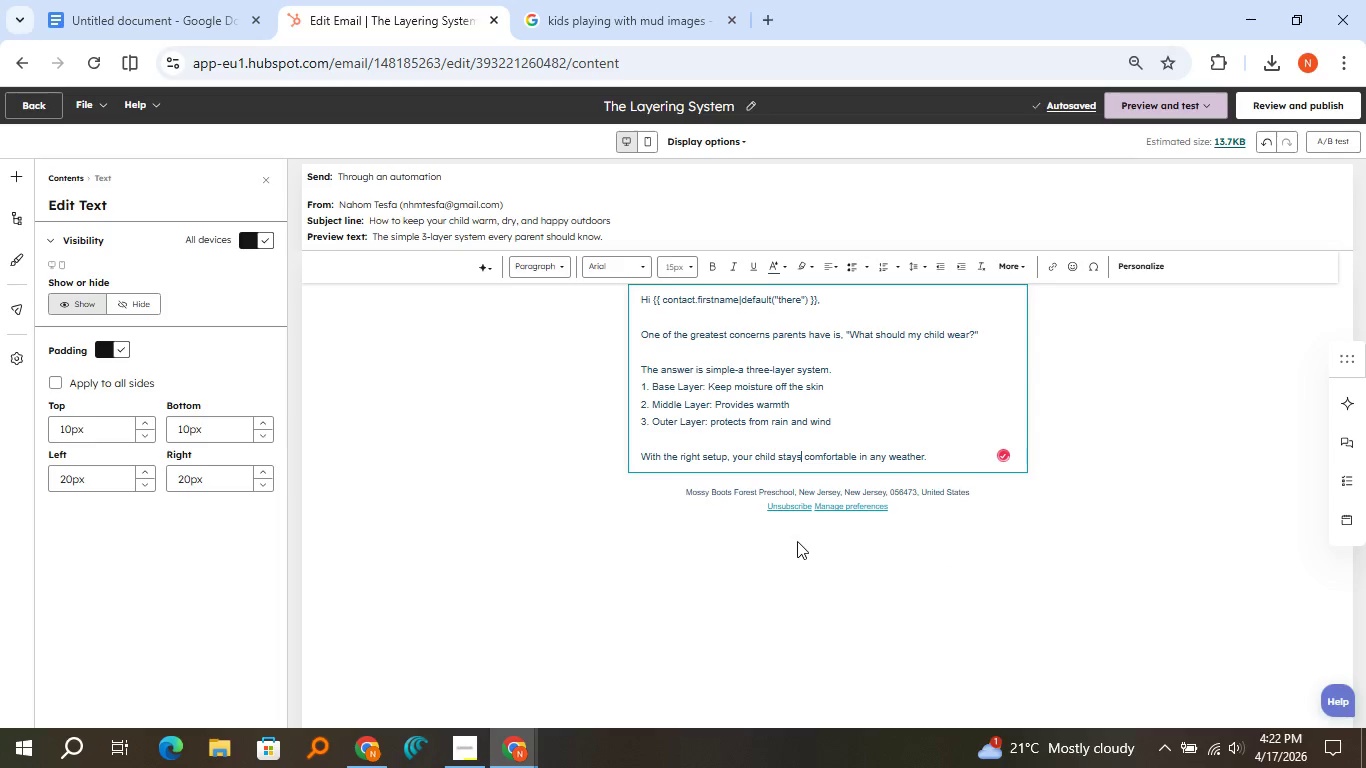 
left_click([796, 541])
 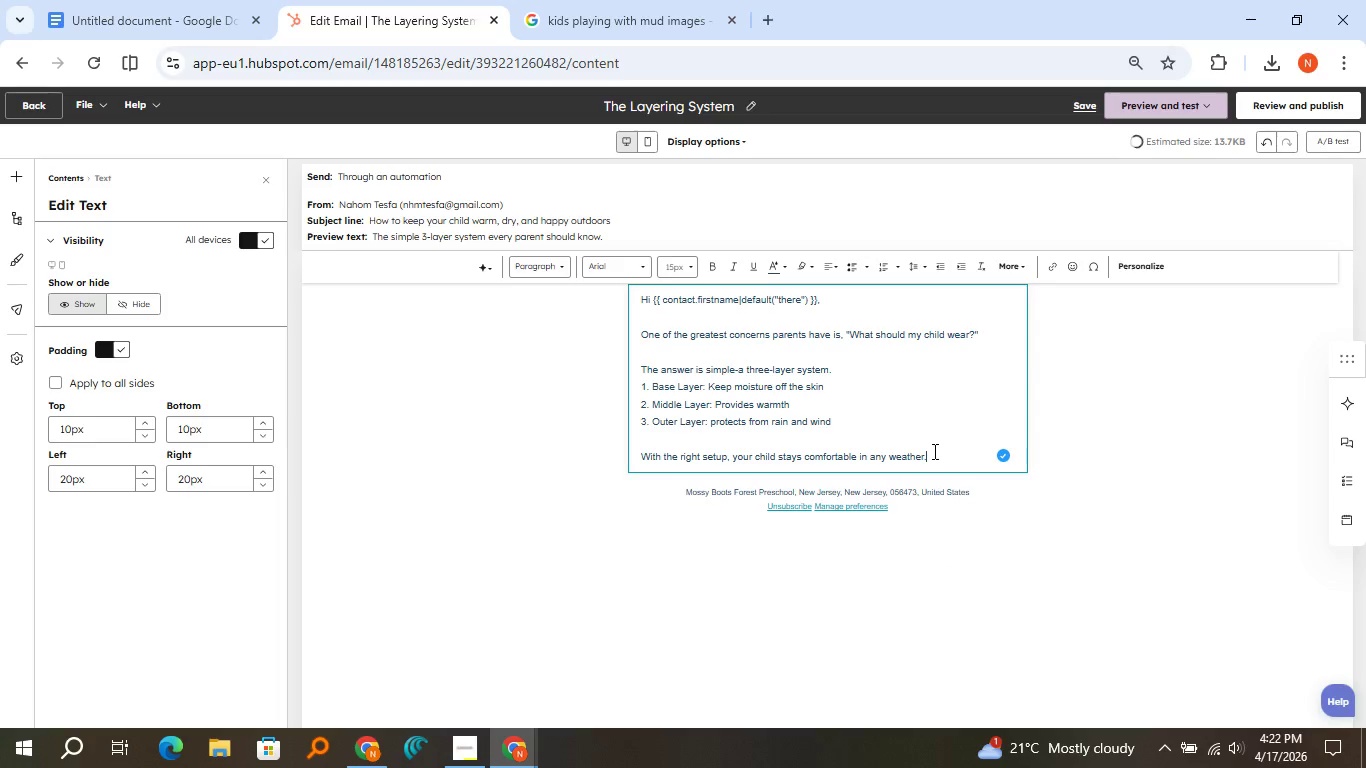 
left_click([933, 451])
 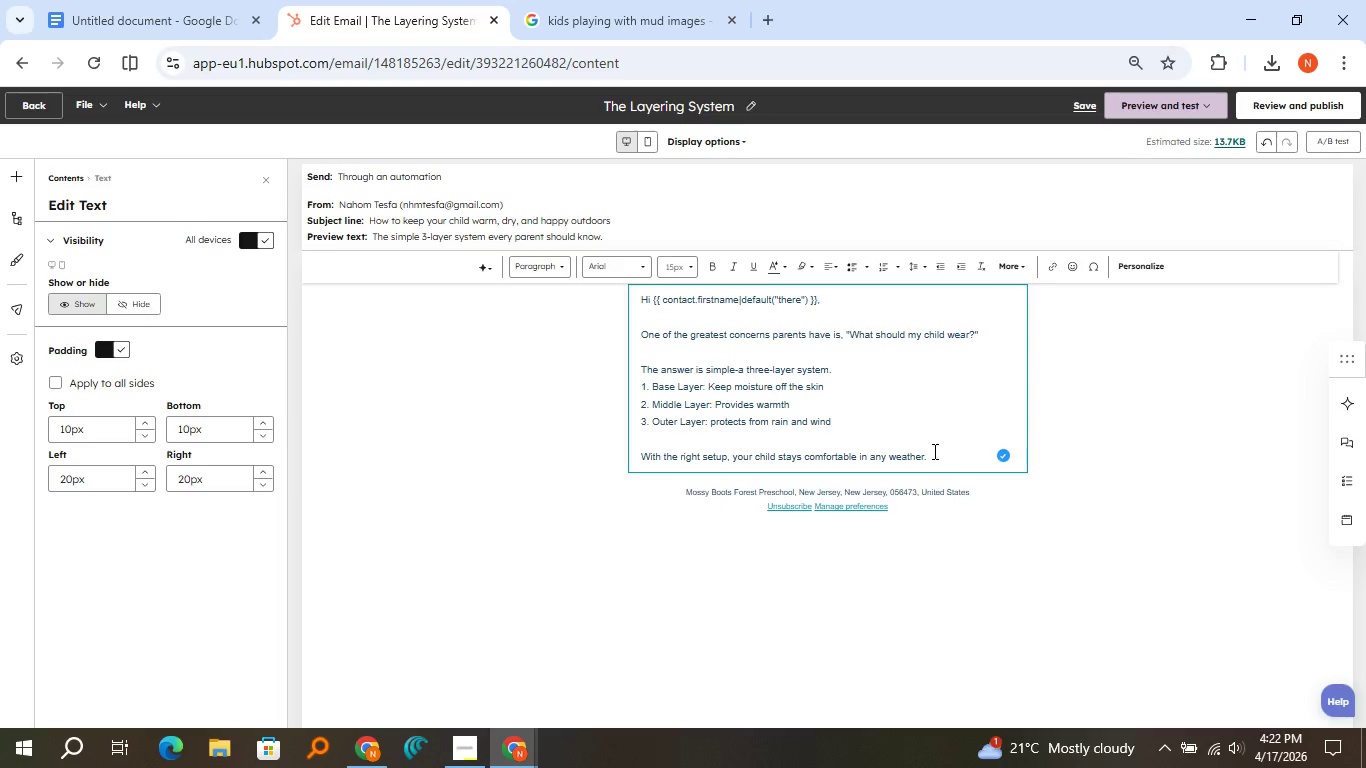 
key(Space)
 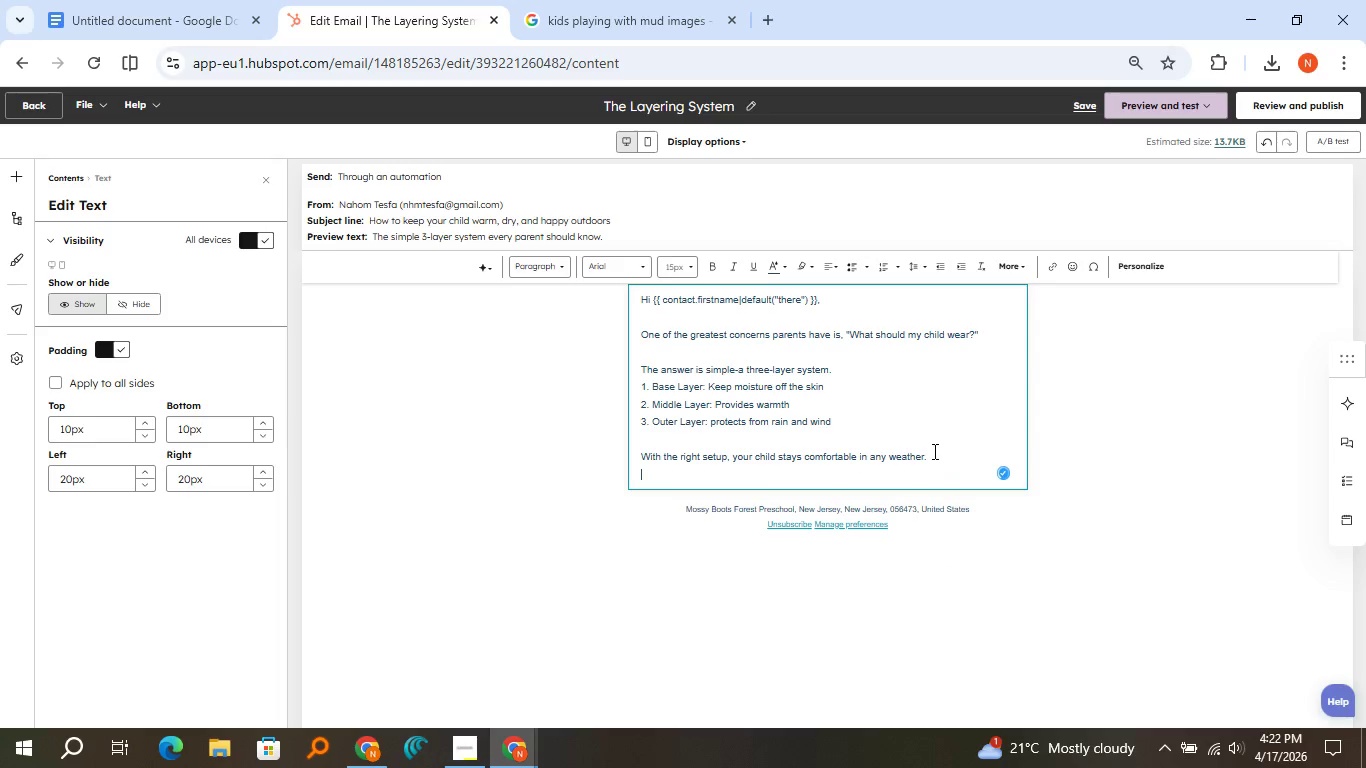 
key(Enter)
 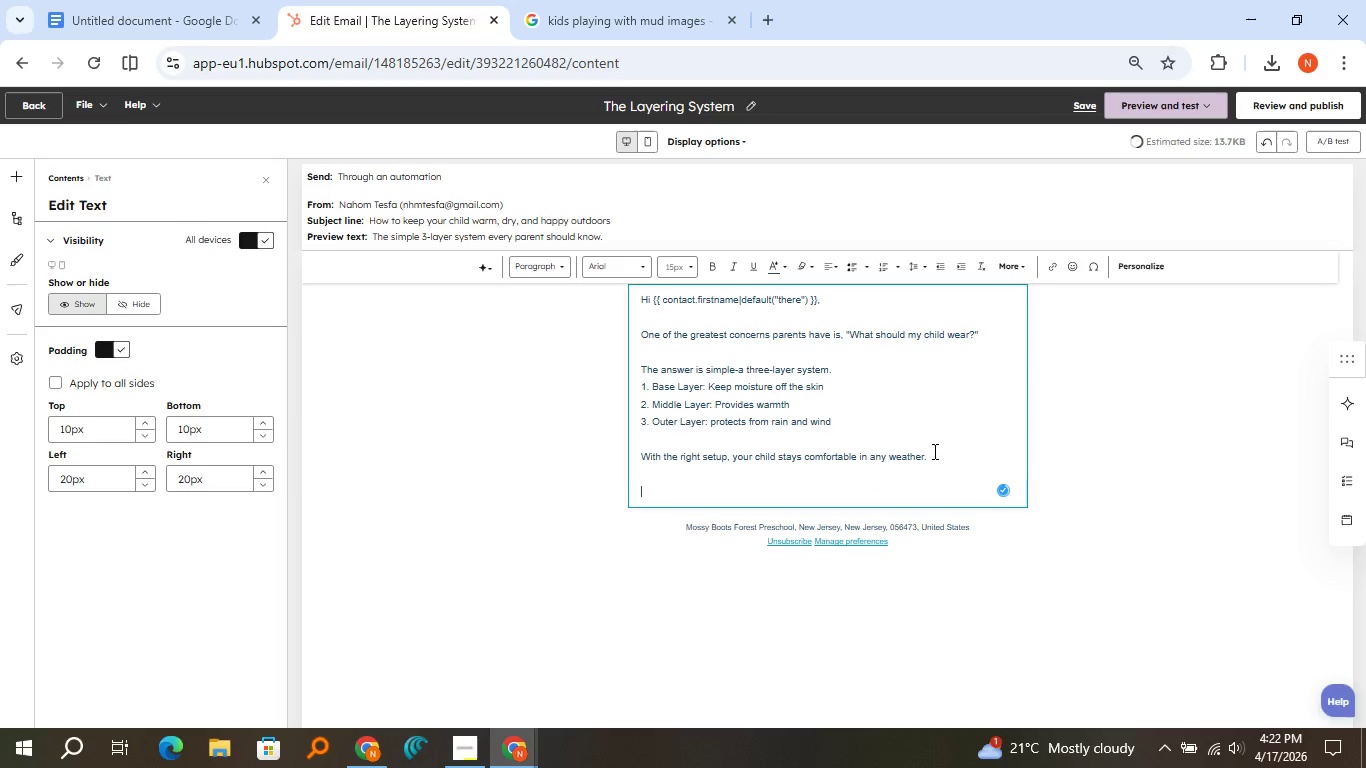 
key(Enter)
 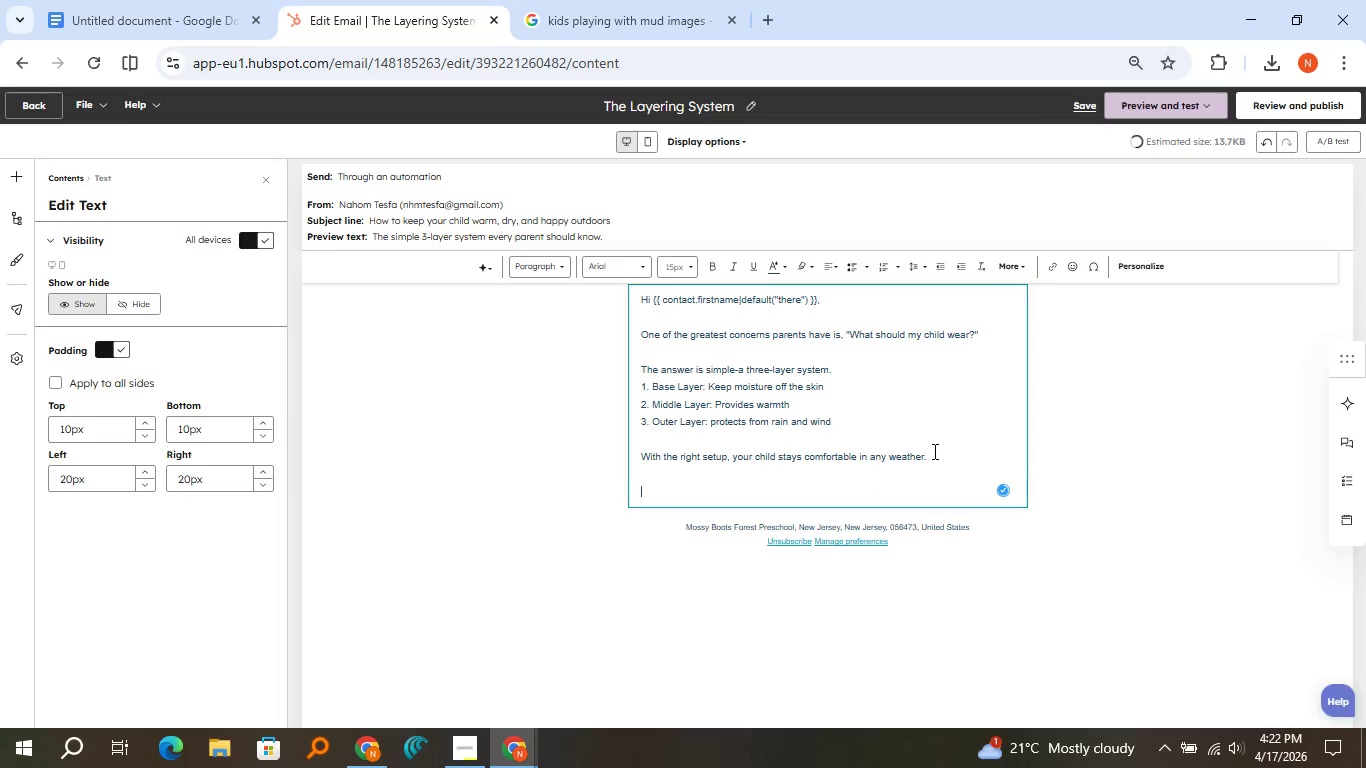 
type(At Mossy Boots.)
key(Backspace)
type(, we guide u)
key(Backspace)
type(you through exactly what works-no guess)
 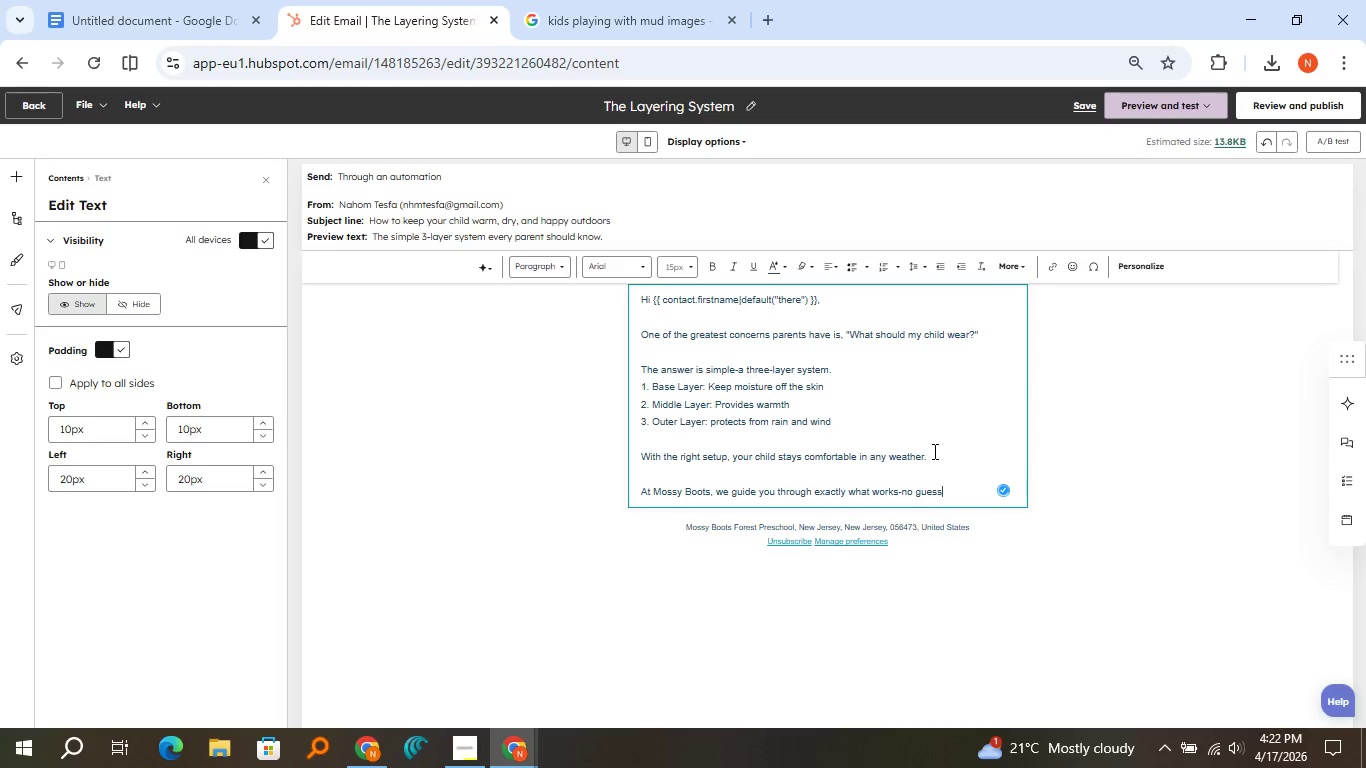 
type(work needed.)
 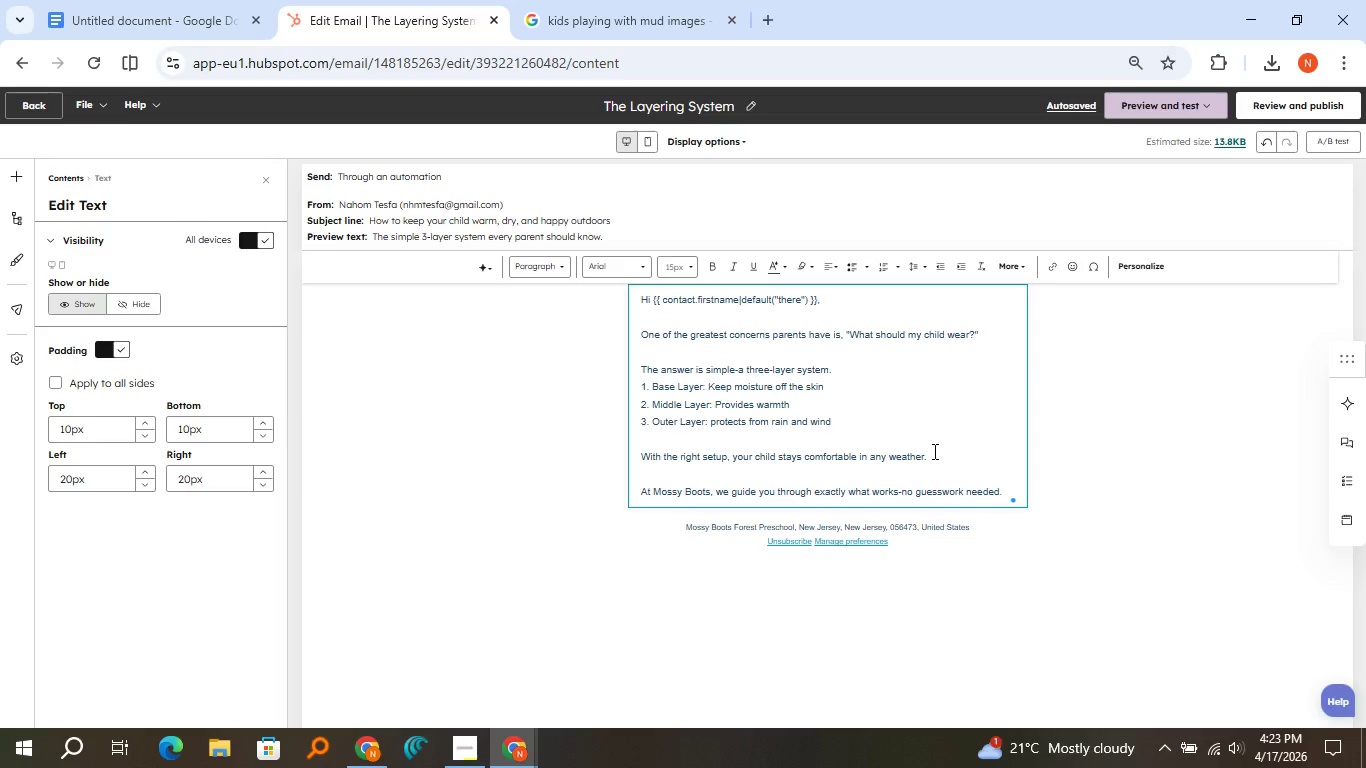 
wait(25.14)
 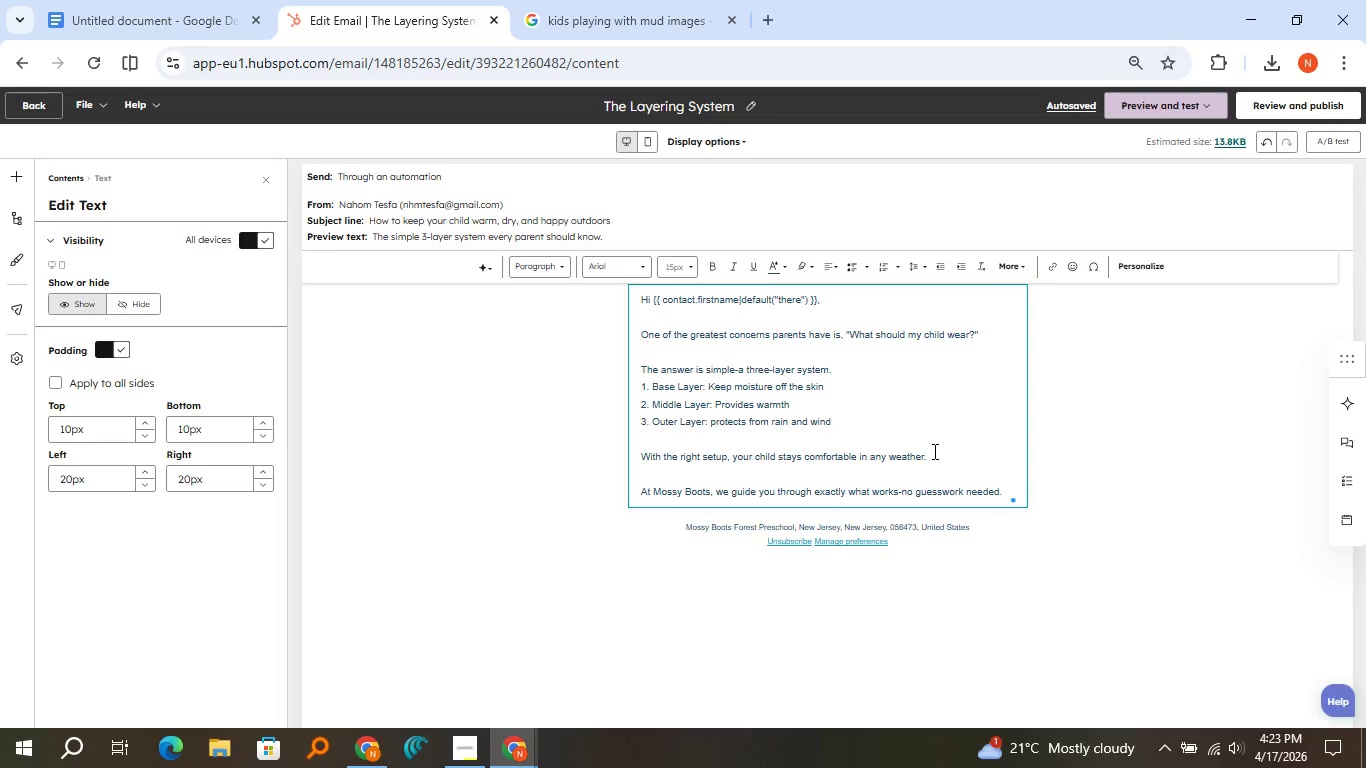 
key(Enter)
 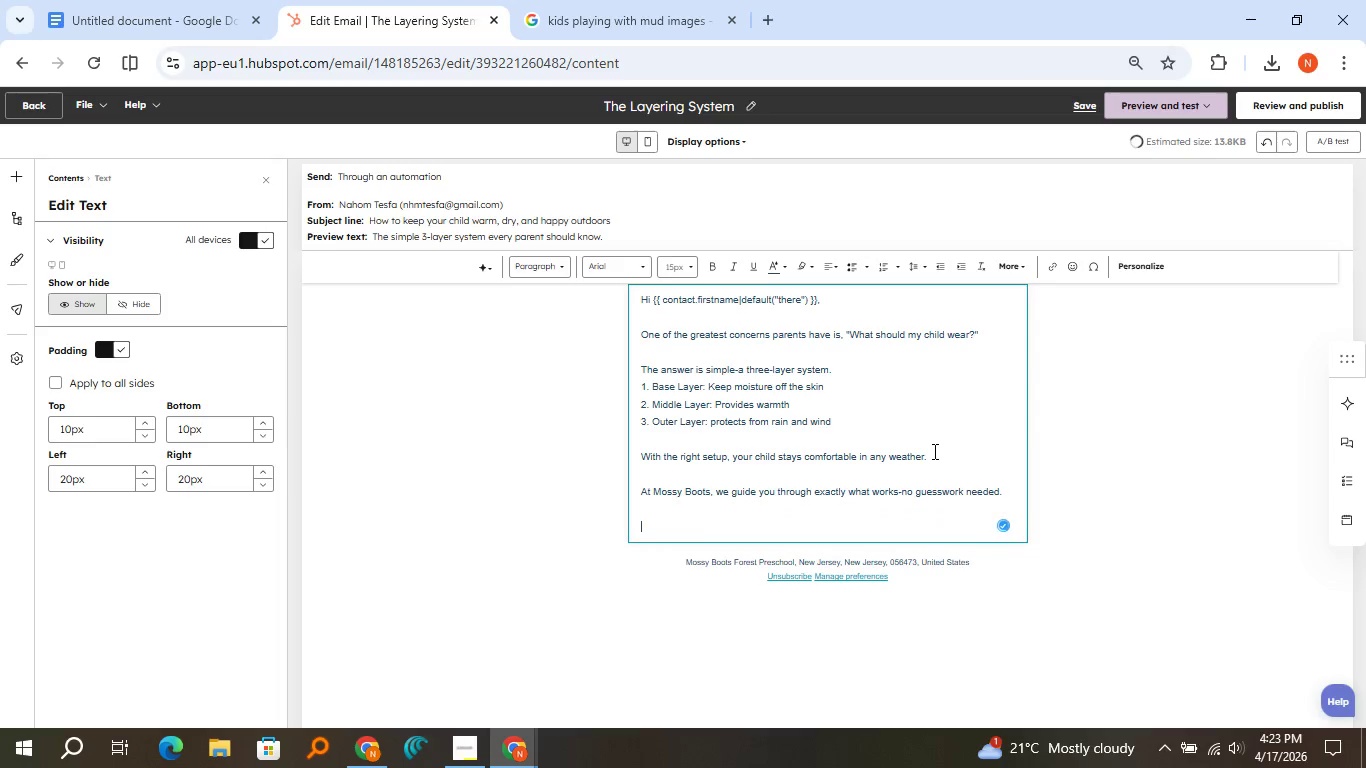 
key(Enter)
 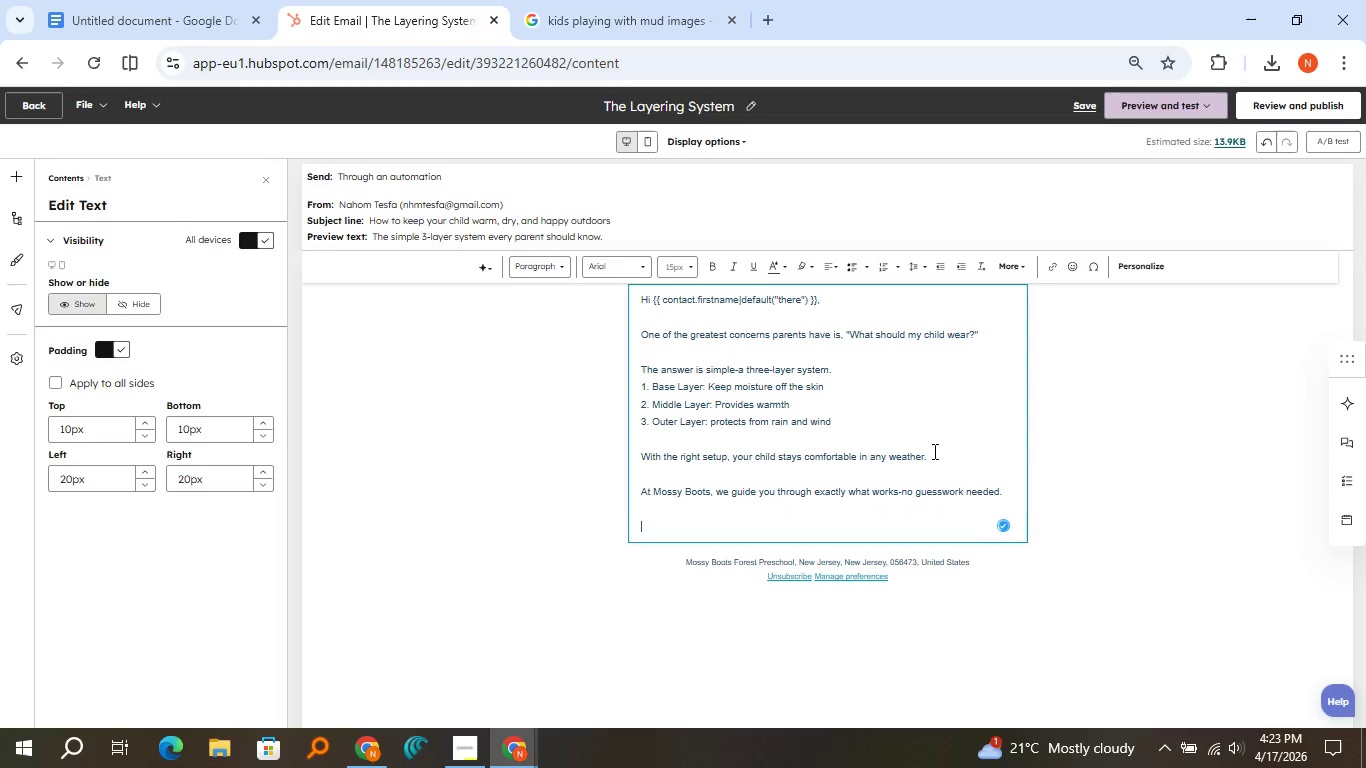 
type({{ contact.child_name)
 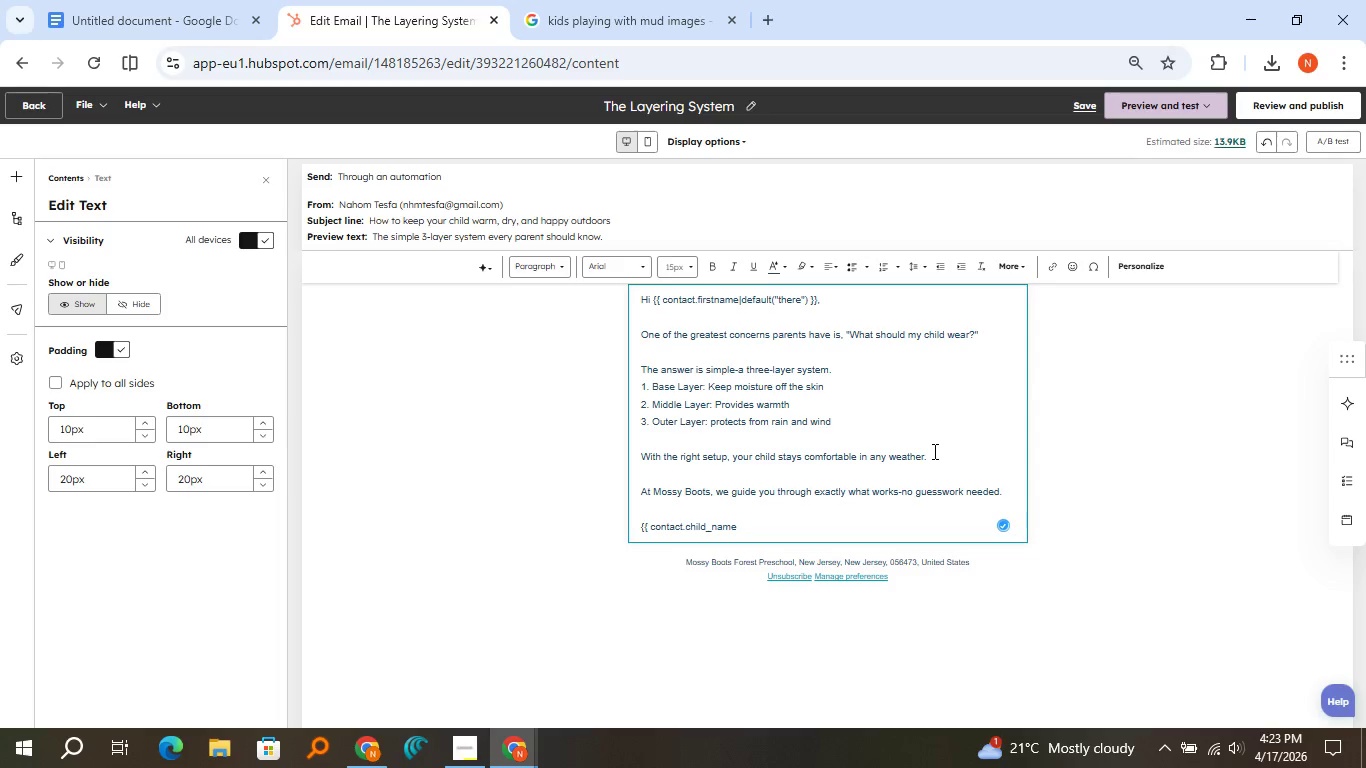 
type(|default)
 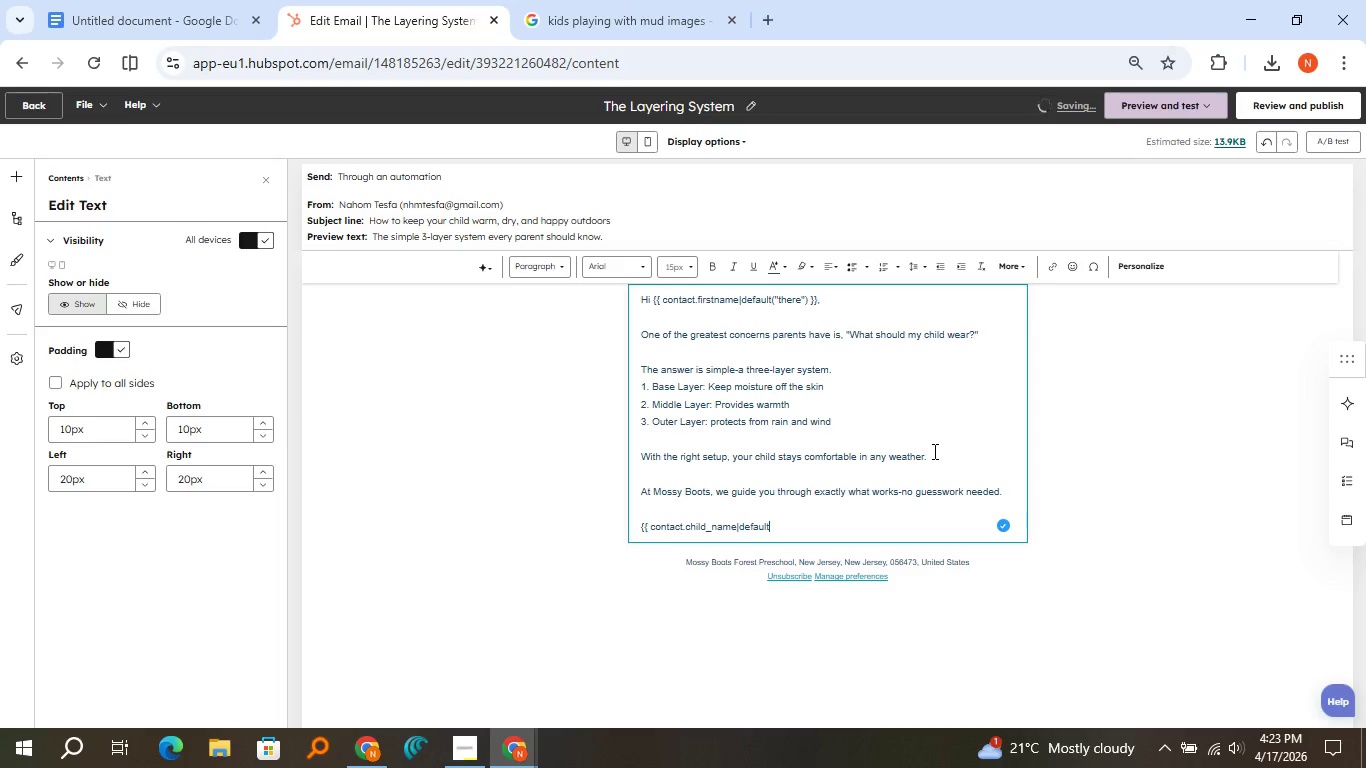 
wait(5.12)
 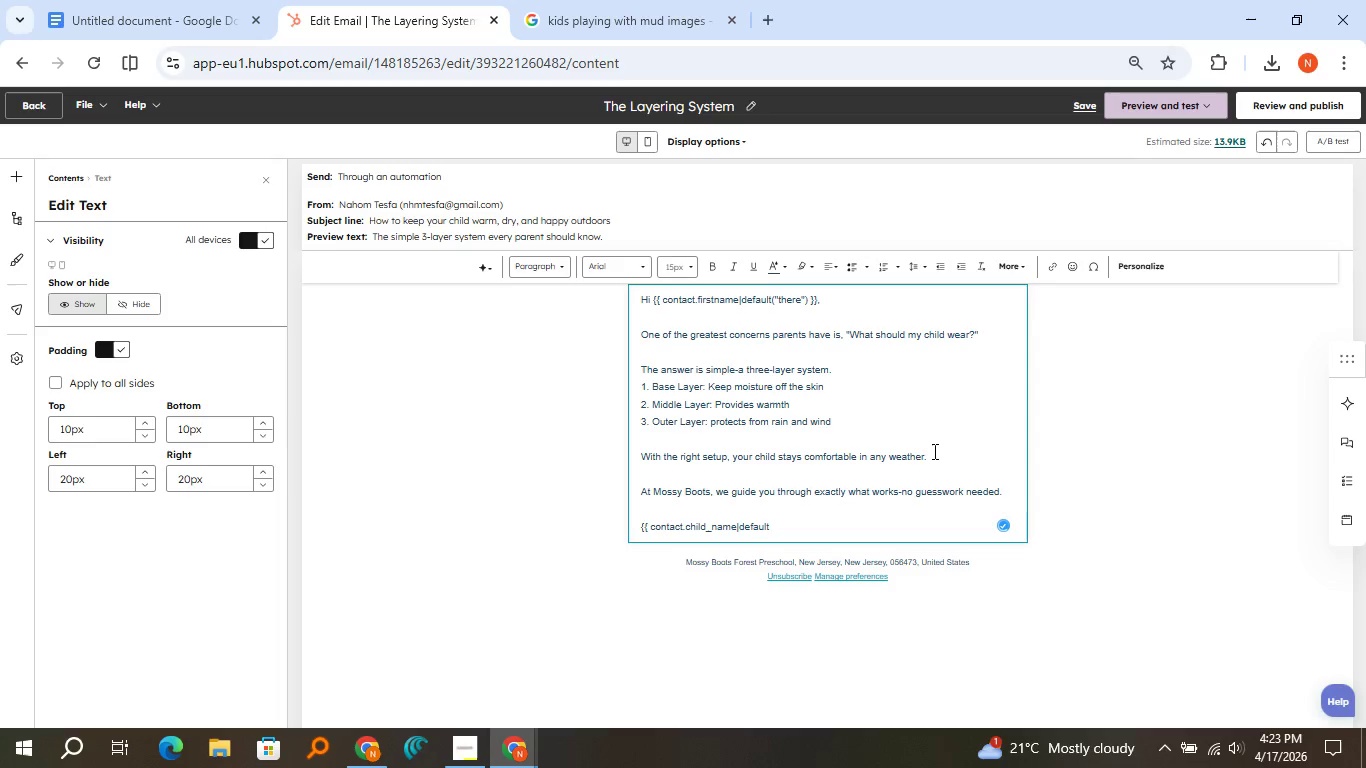 
type(("your)
 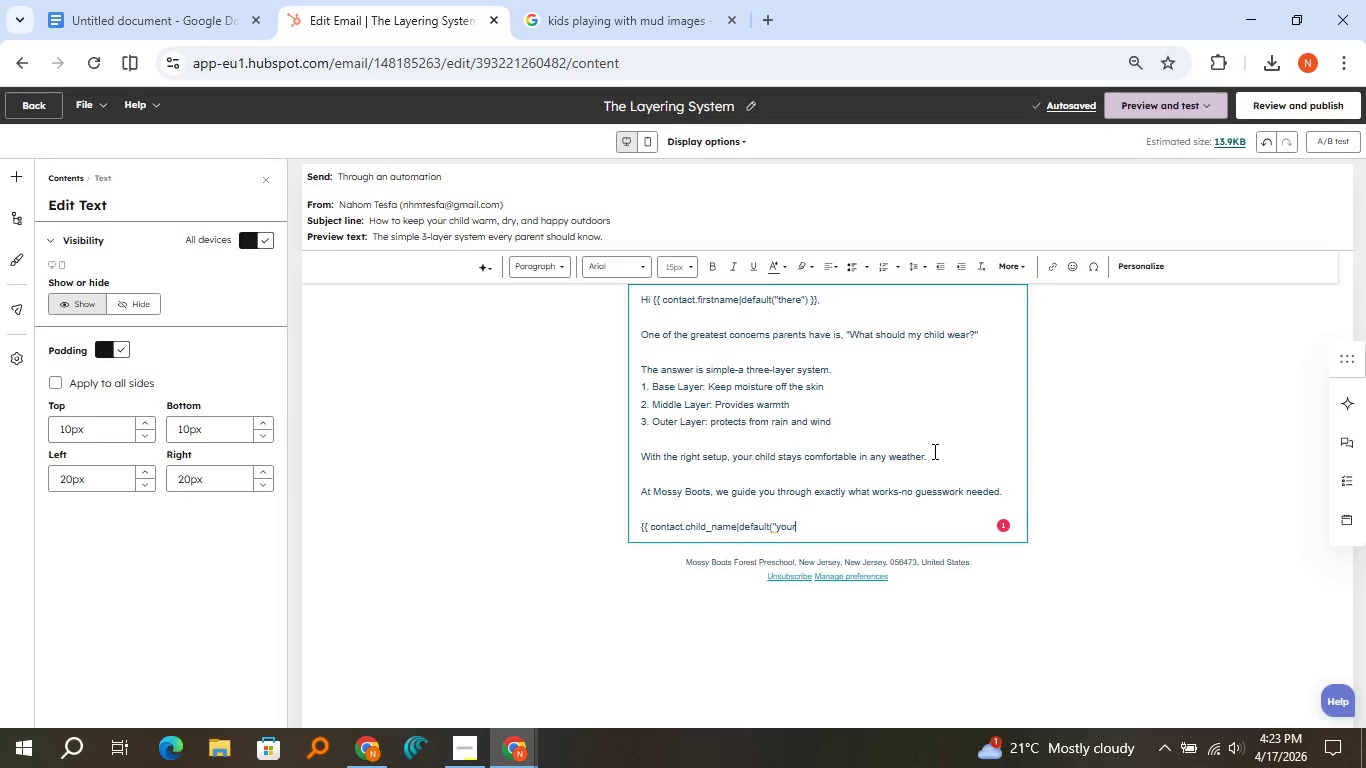 
wait(5.16)
 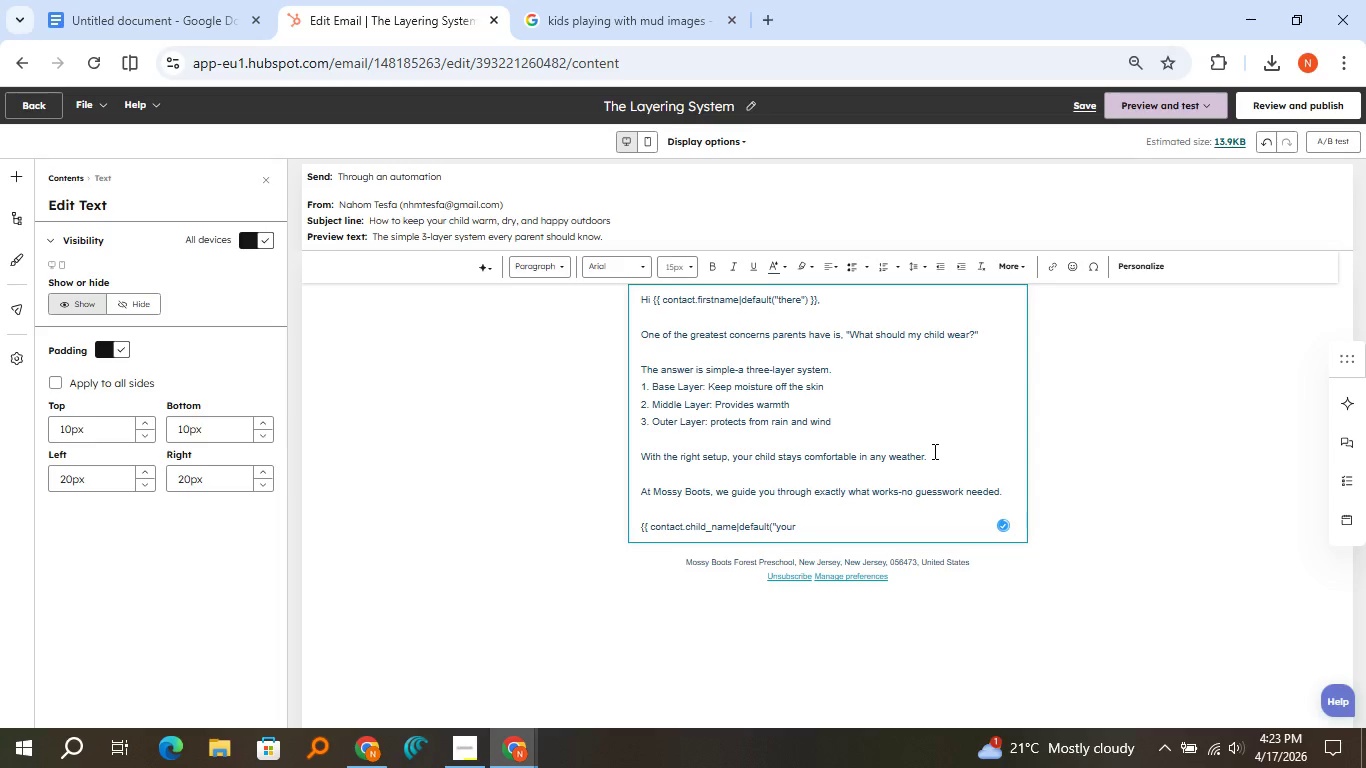 
type( child") )
 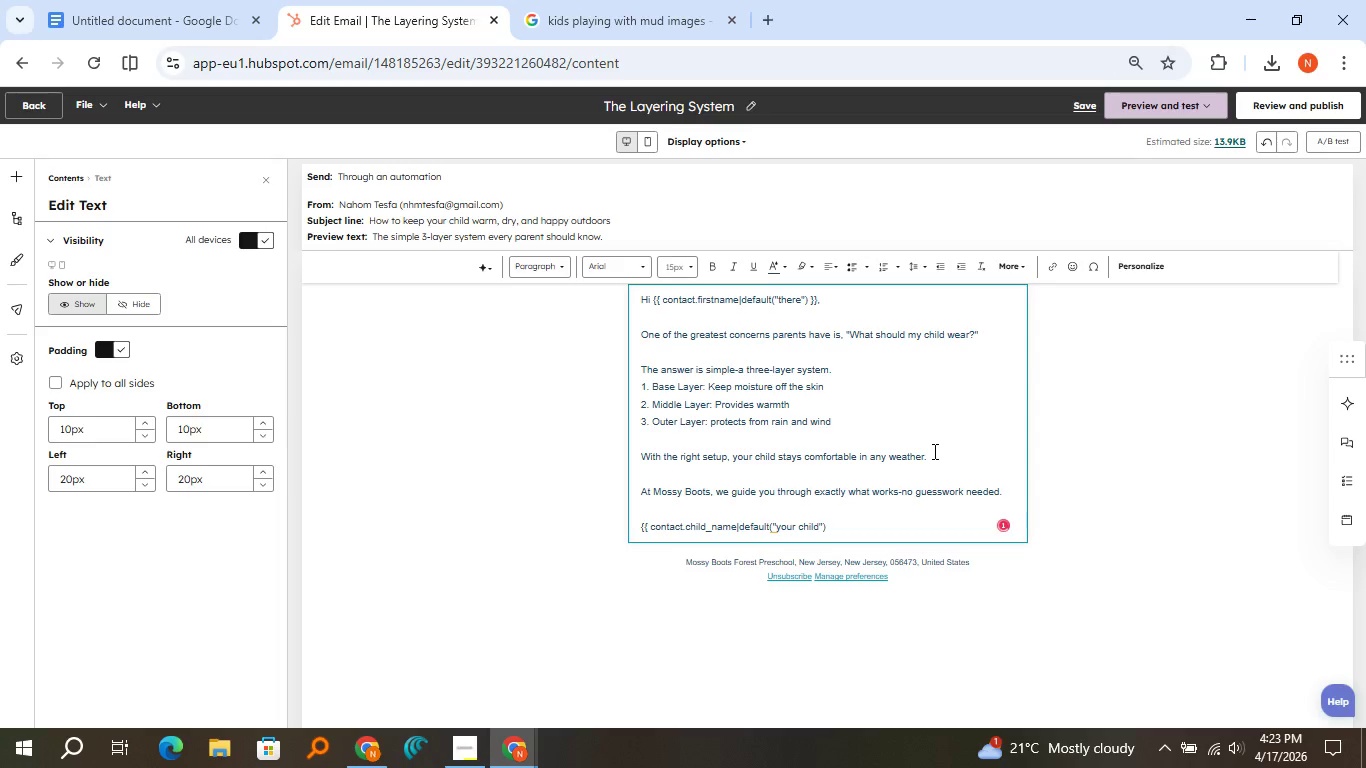 
wait(5.69)
 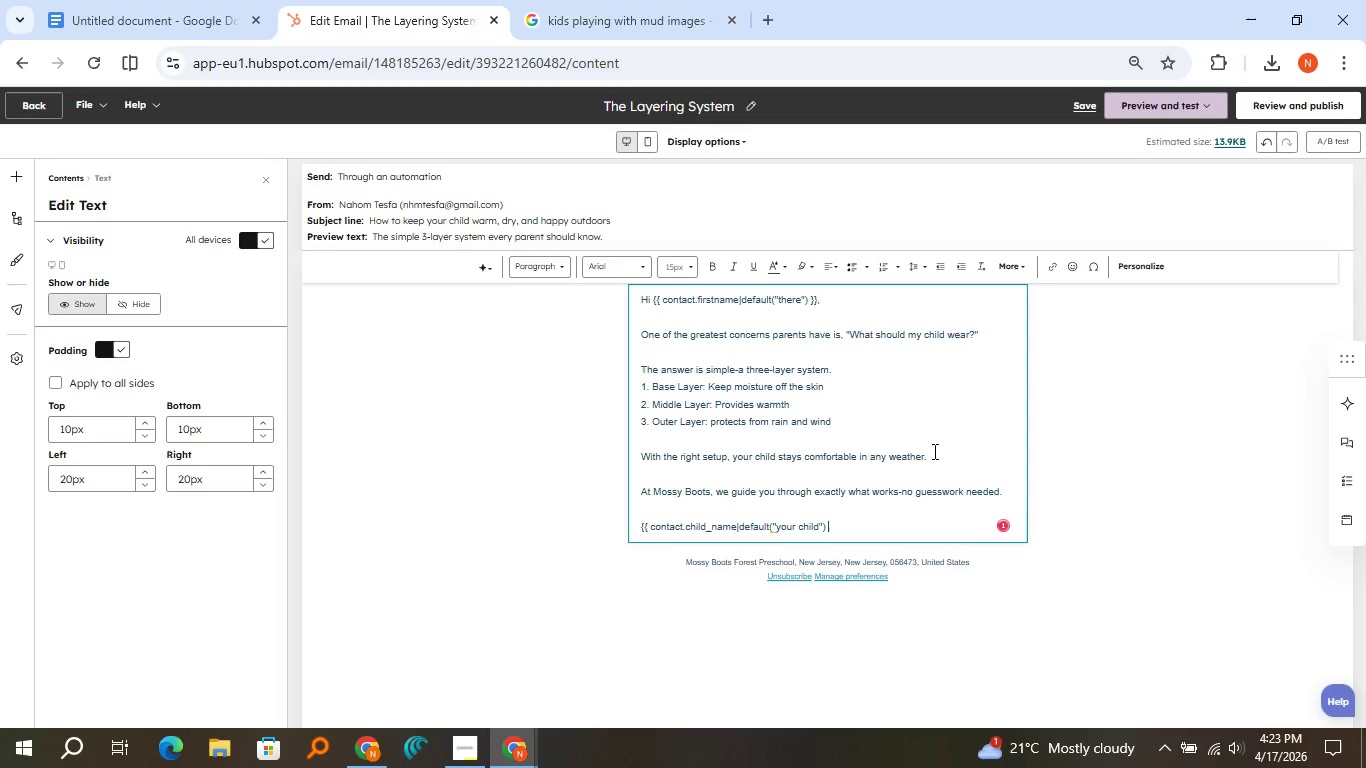 
type(}] )
key(Backspace)
key(Backspace)
type(} will be prepared, comfortable, and ready o)
key(Backspace)
type(to explore.)
 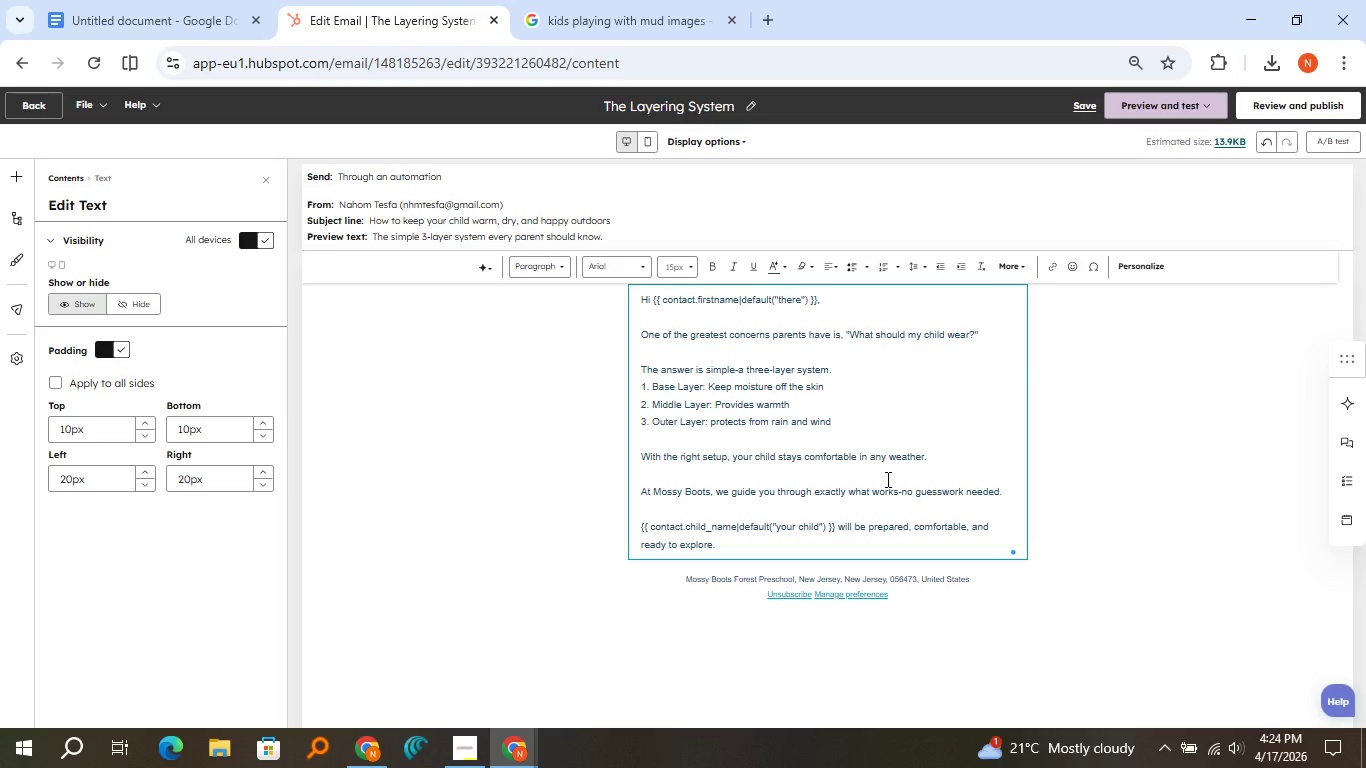 
wait(49.12)
 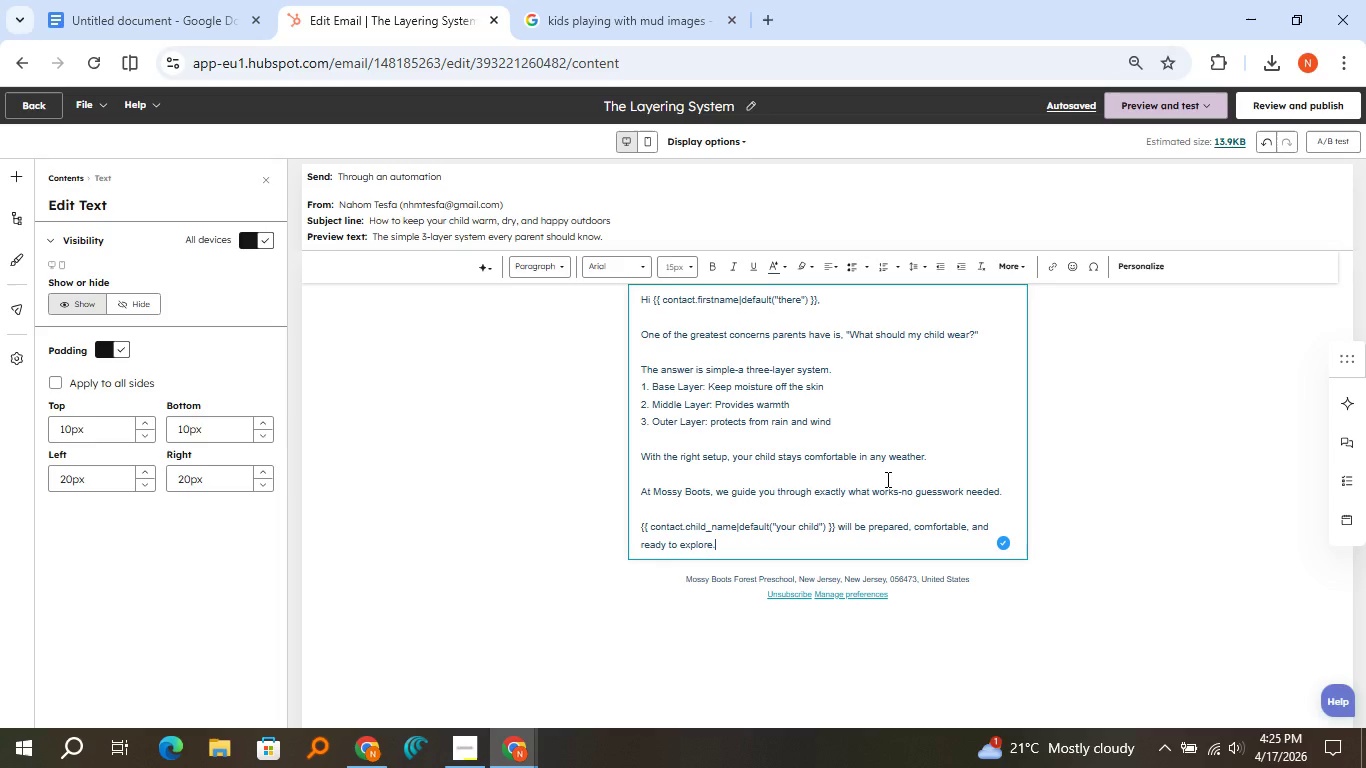 
left_click([563, 523])
 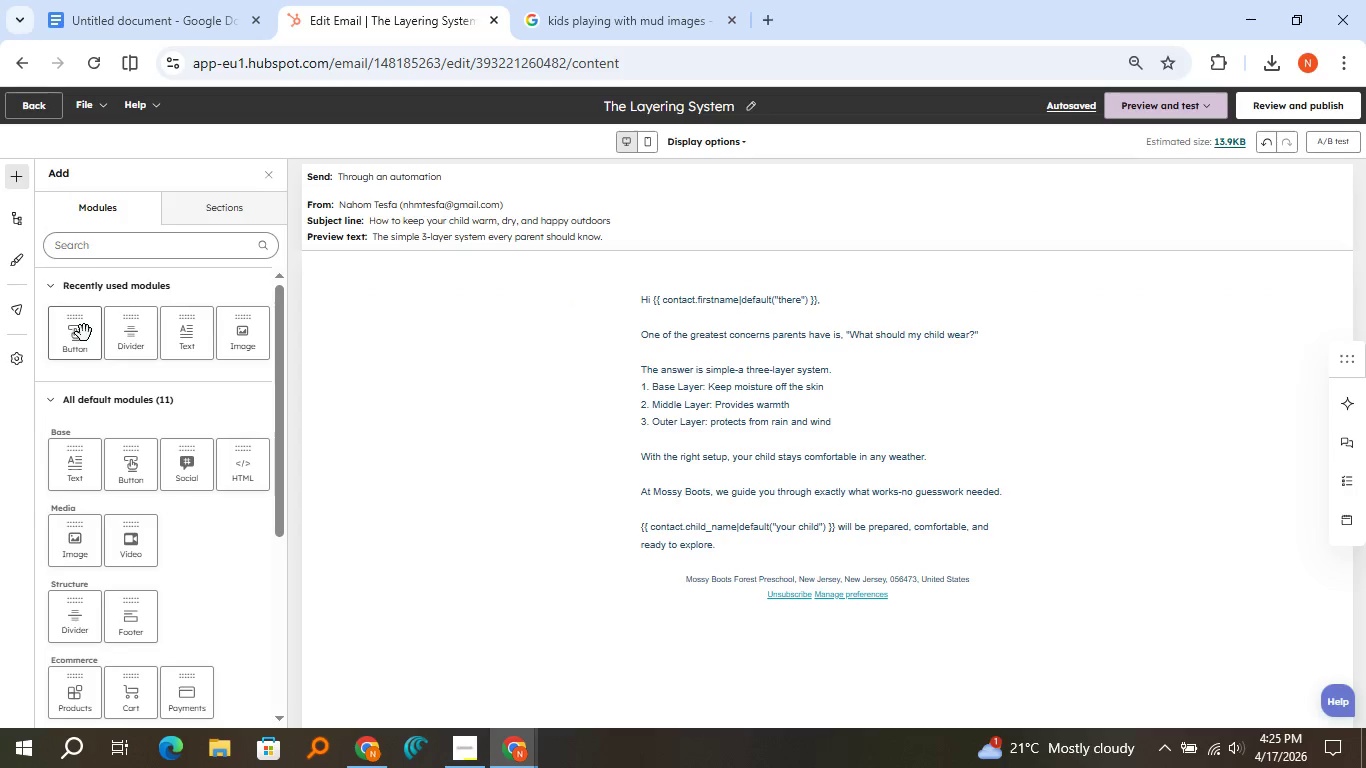 
left_click_drag(start_coordinate=[77, 331], to_coordinate=[680, 559])
 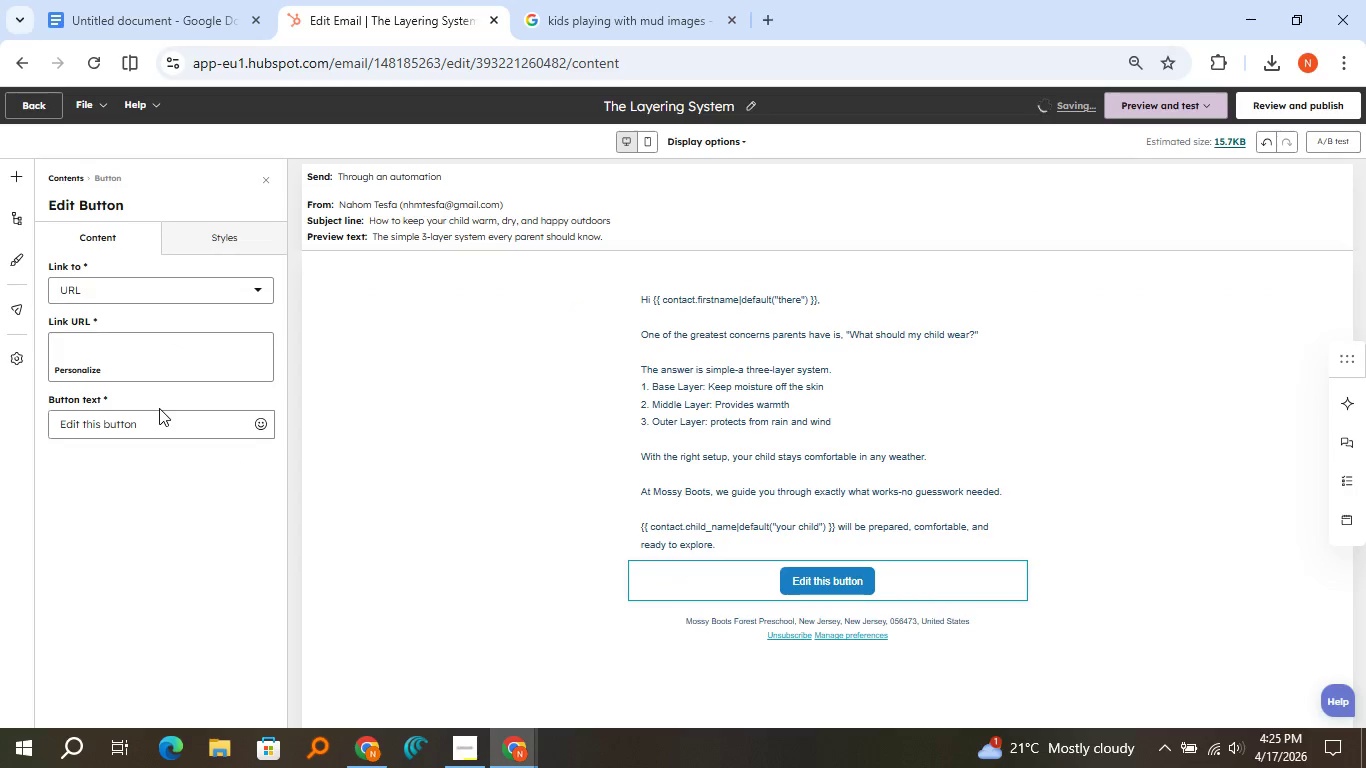 
double_click([159, 413])
 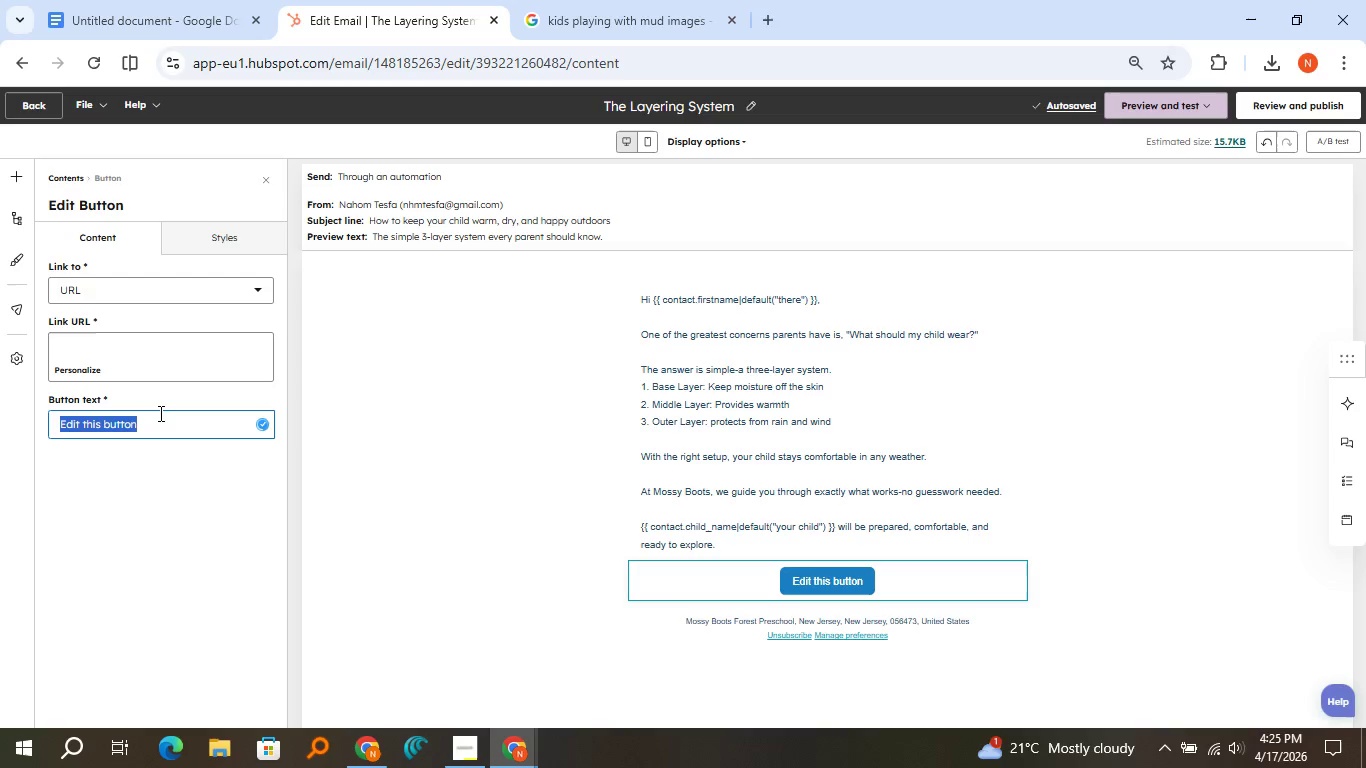 
triple_click([159, 413])
 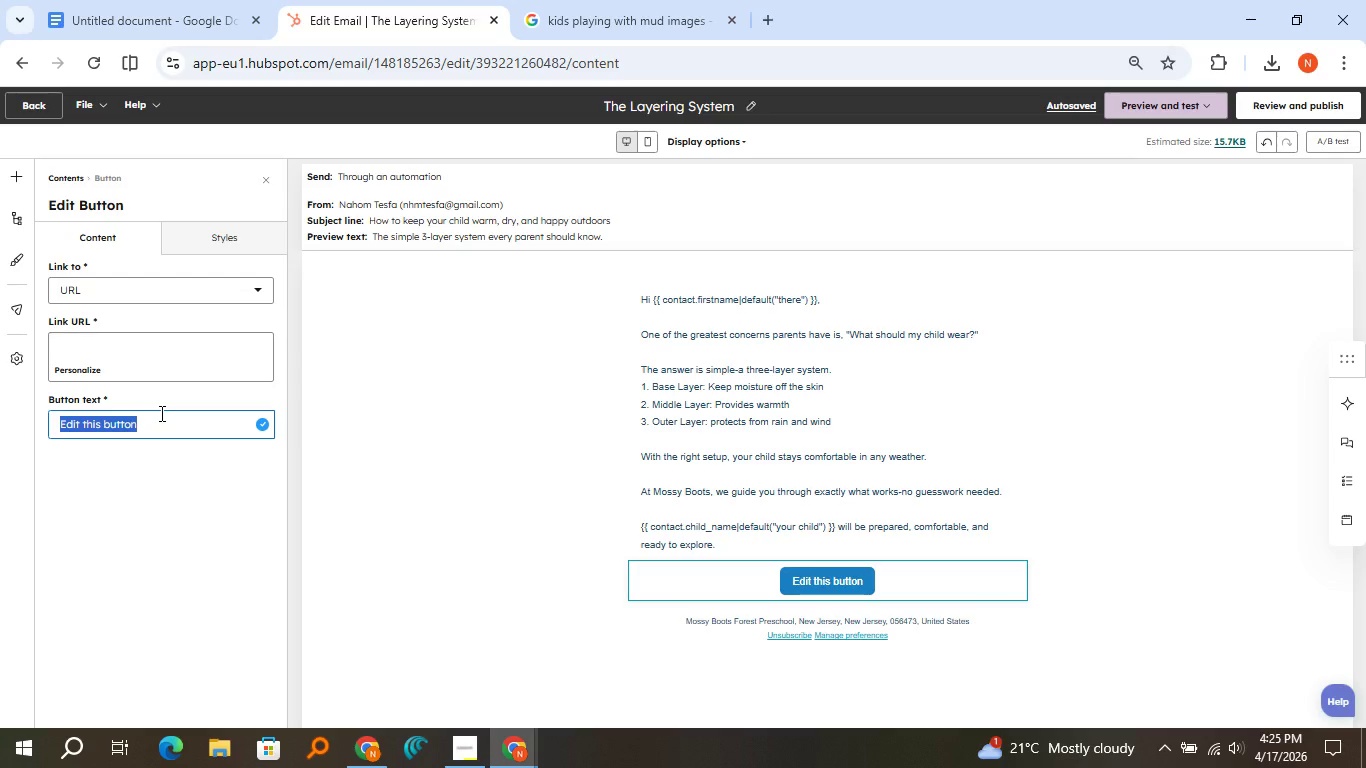 
wait(11.44)
 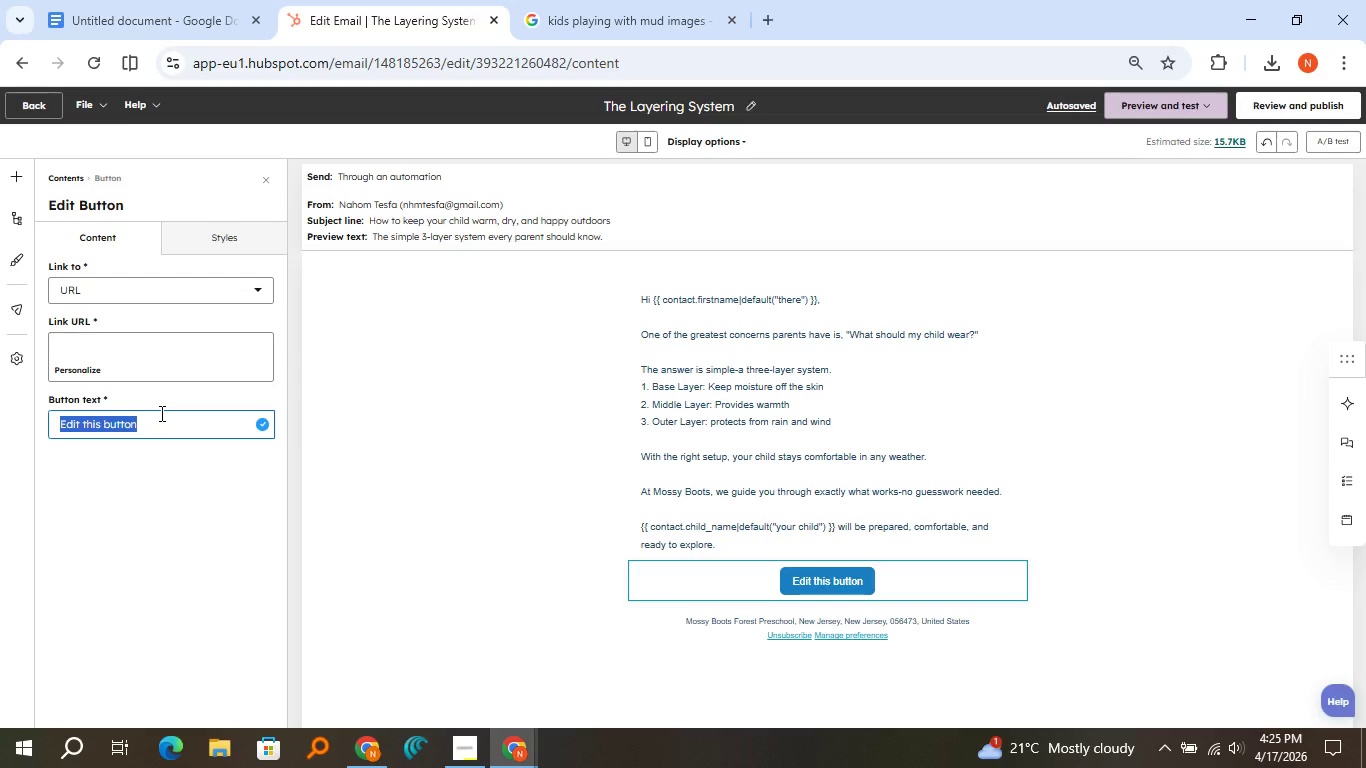 
type(View enrollment )
 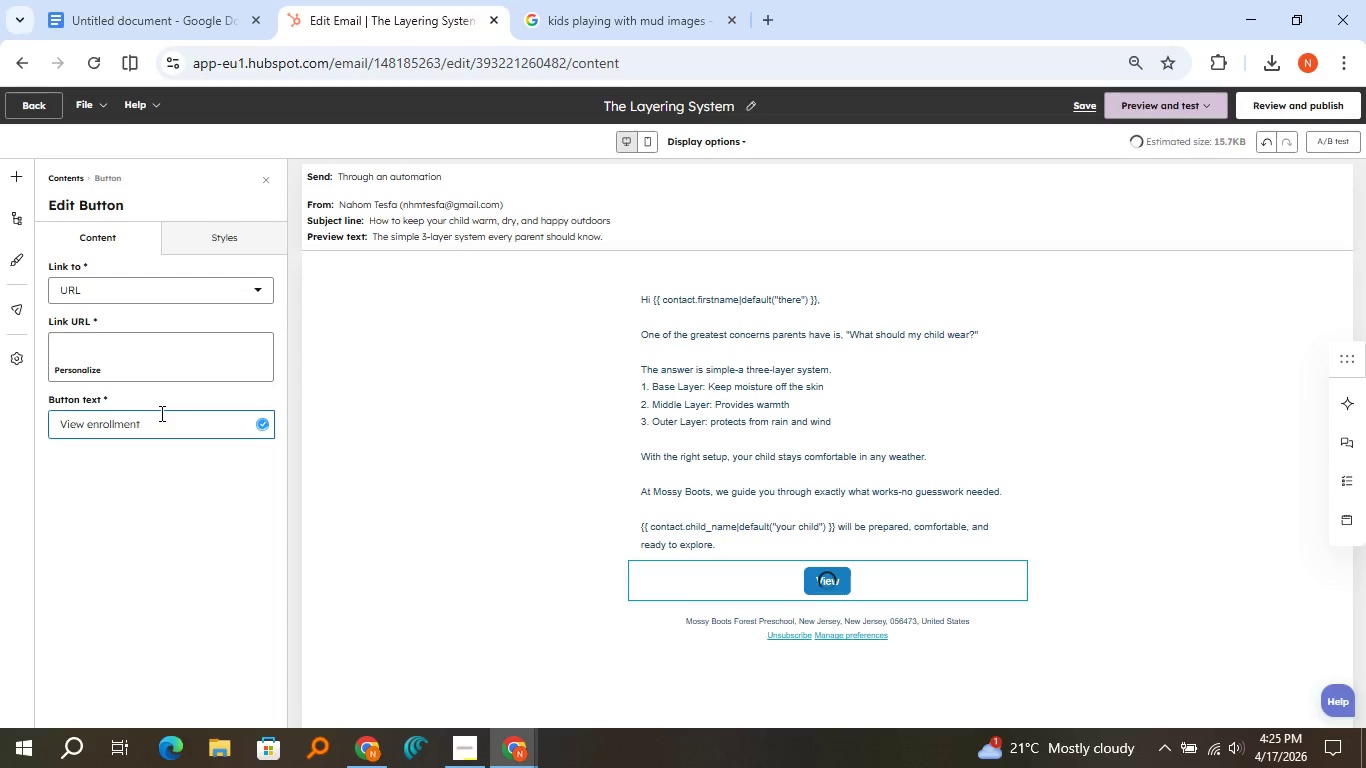 
 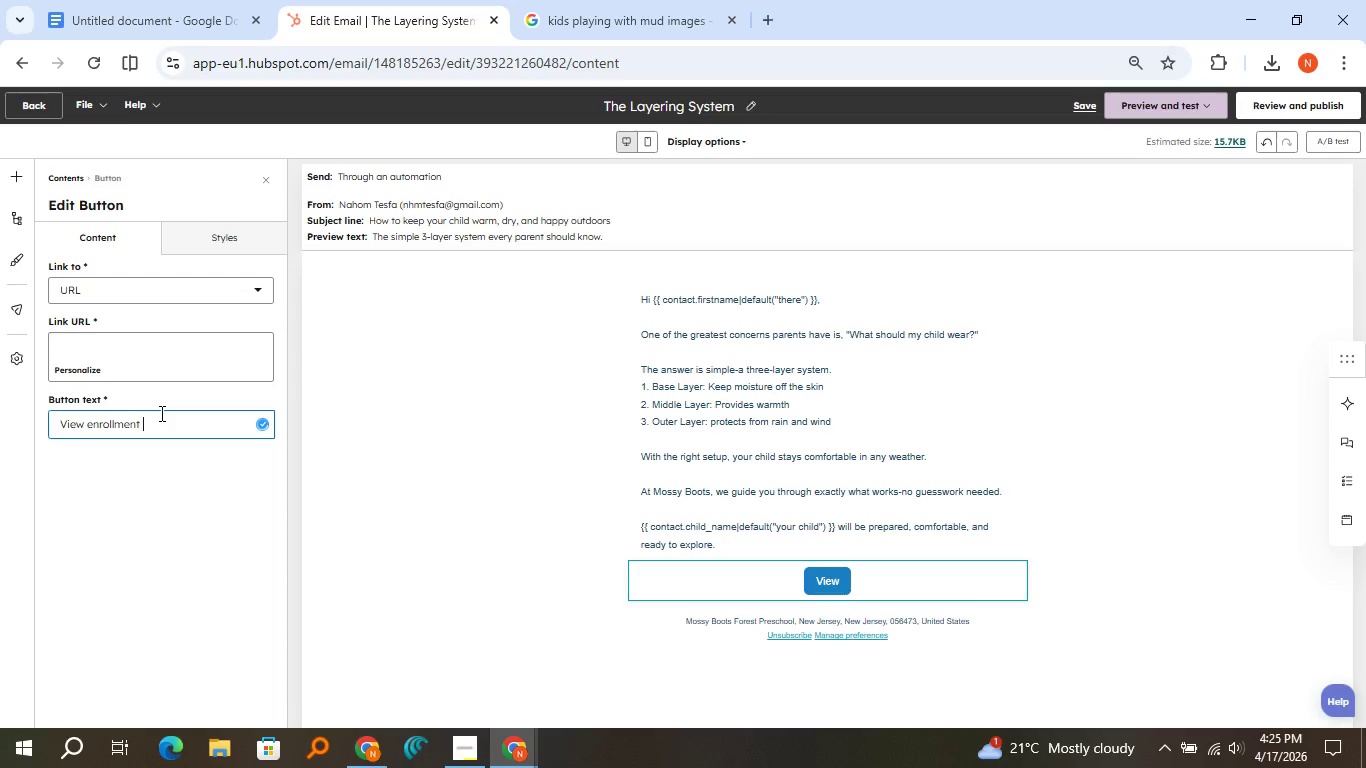 
hold_key(key=ShiftLeft, duration=0.58)
 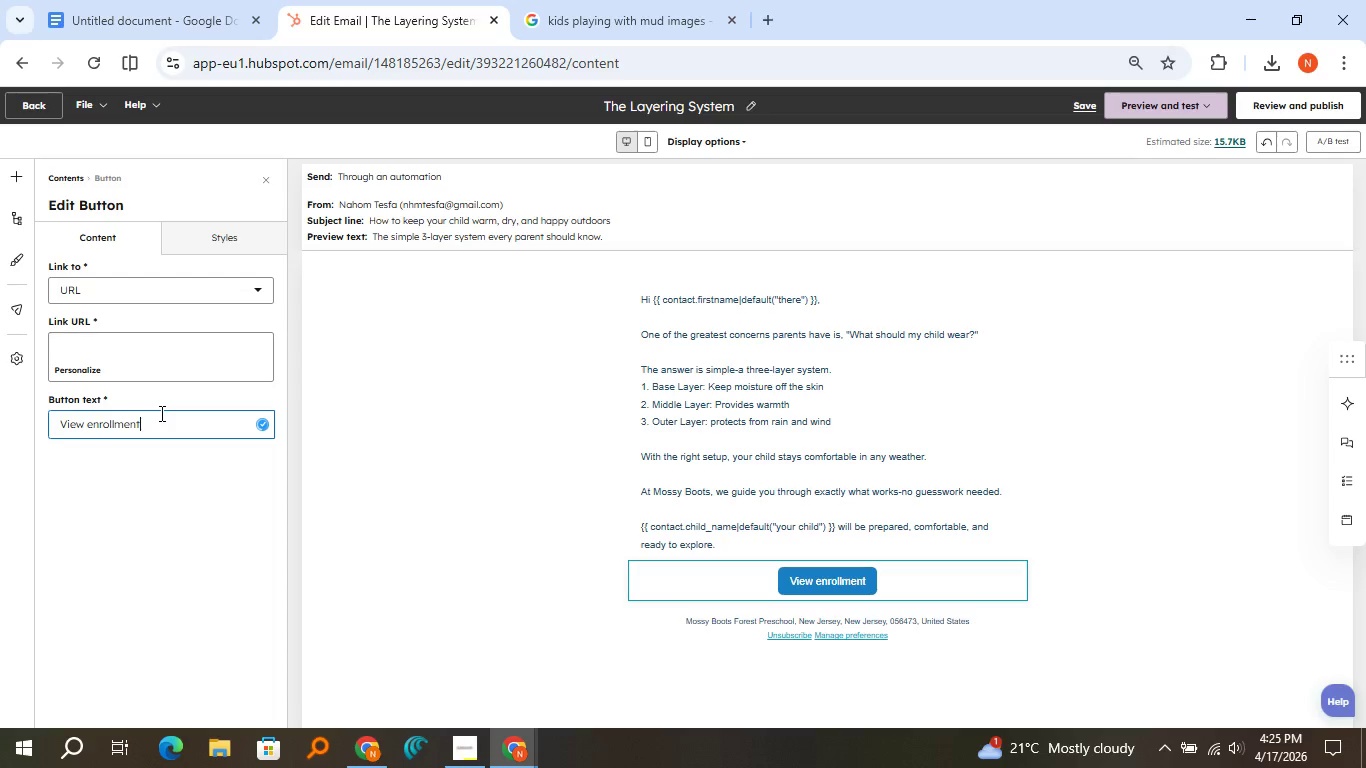 
hold_key(key=ArrowLeft, duration=0.72)
 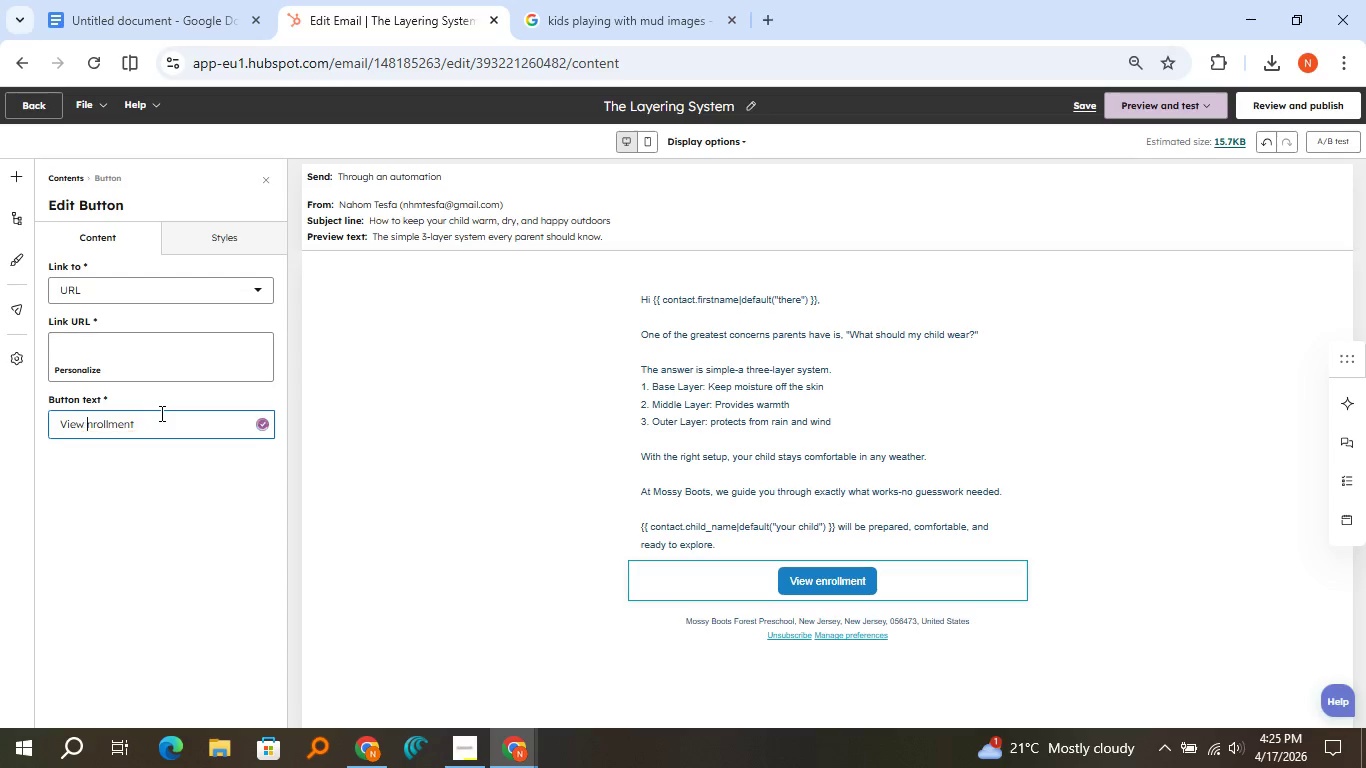 
key(ArrowLeft)
 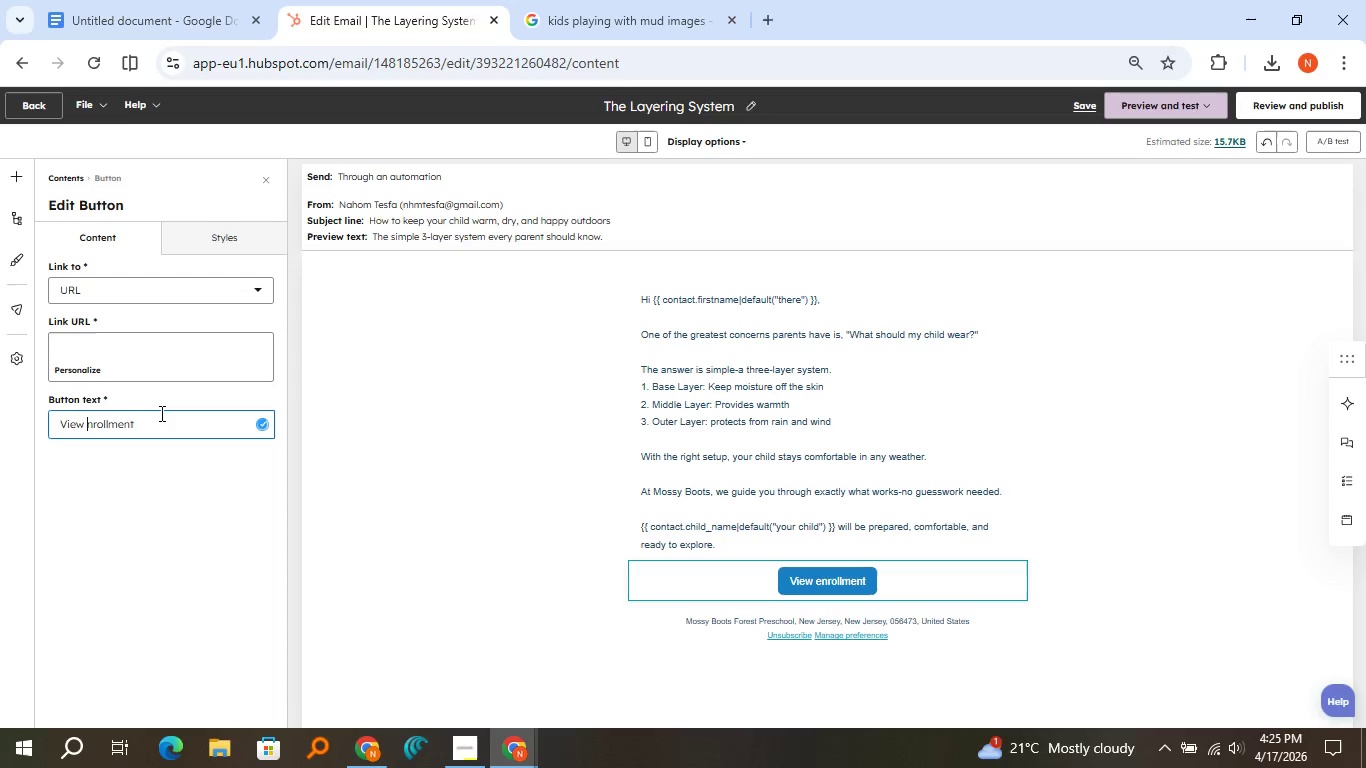 
key(Backspace)
type(EDetails)
 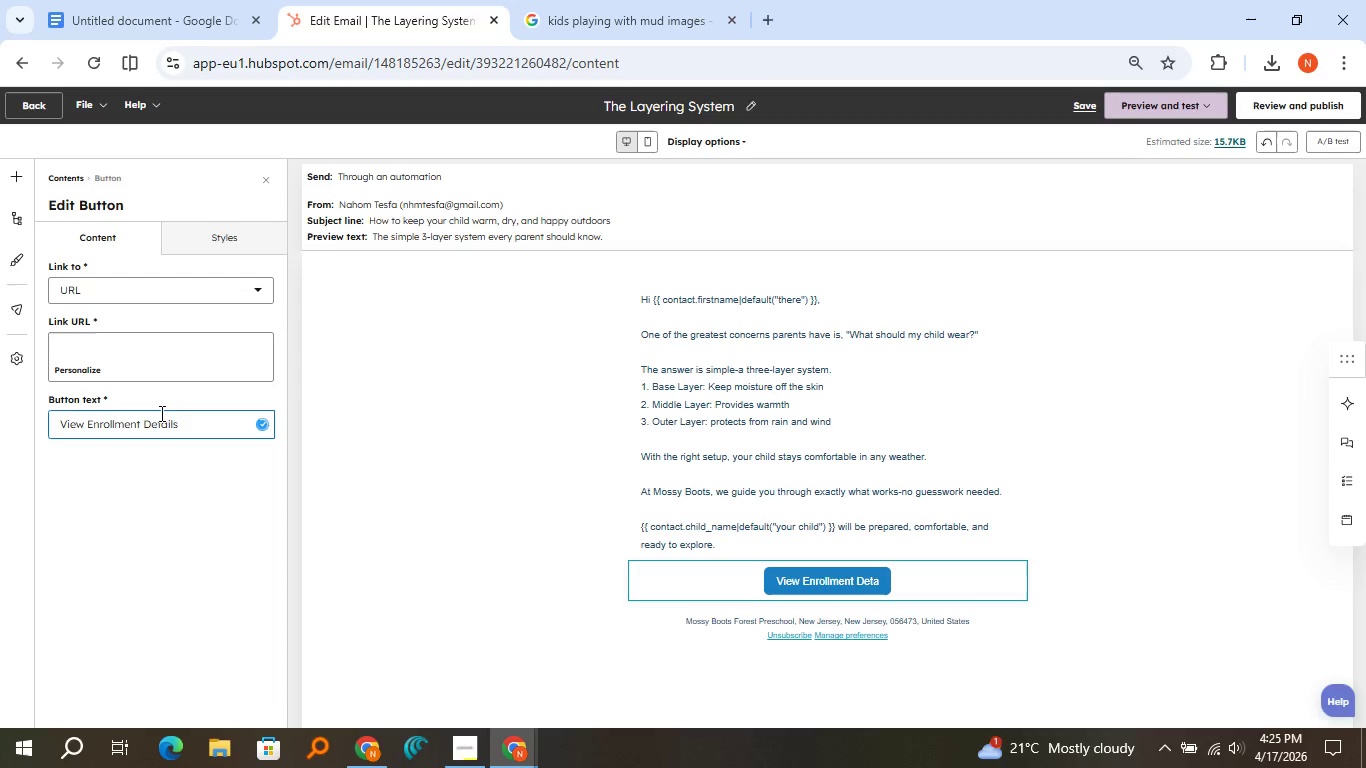 
 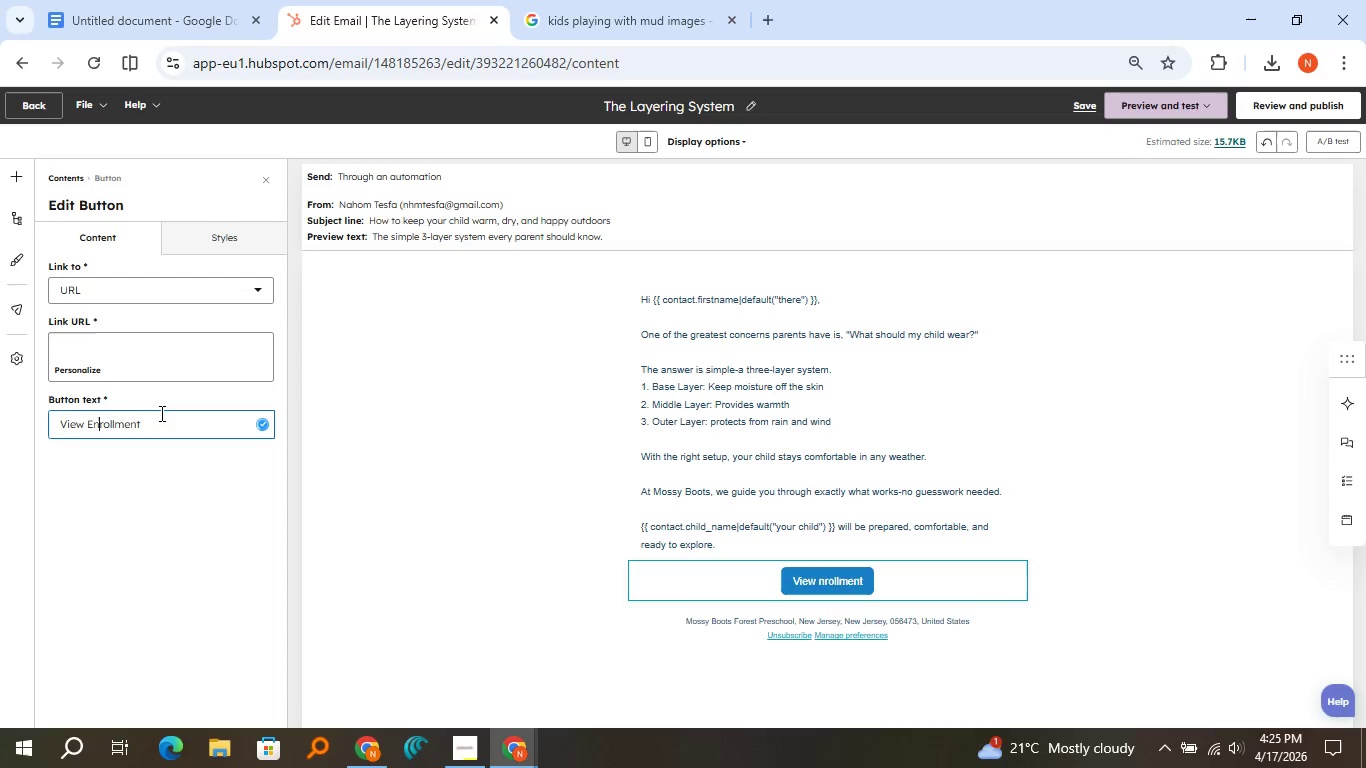 
hold_key(key=ArrowRight, duration=0.91)
 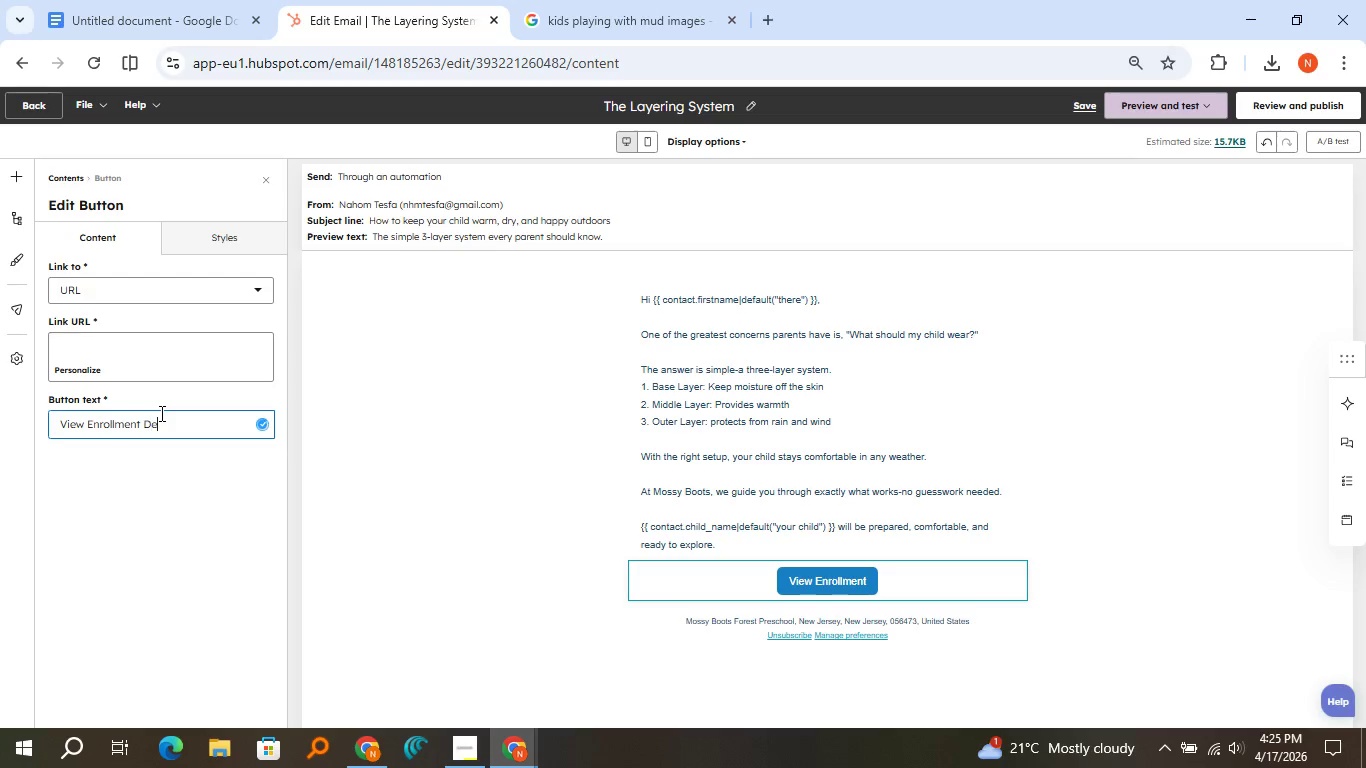 
left_click([184, 376])
 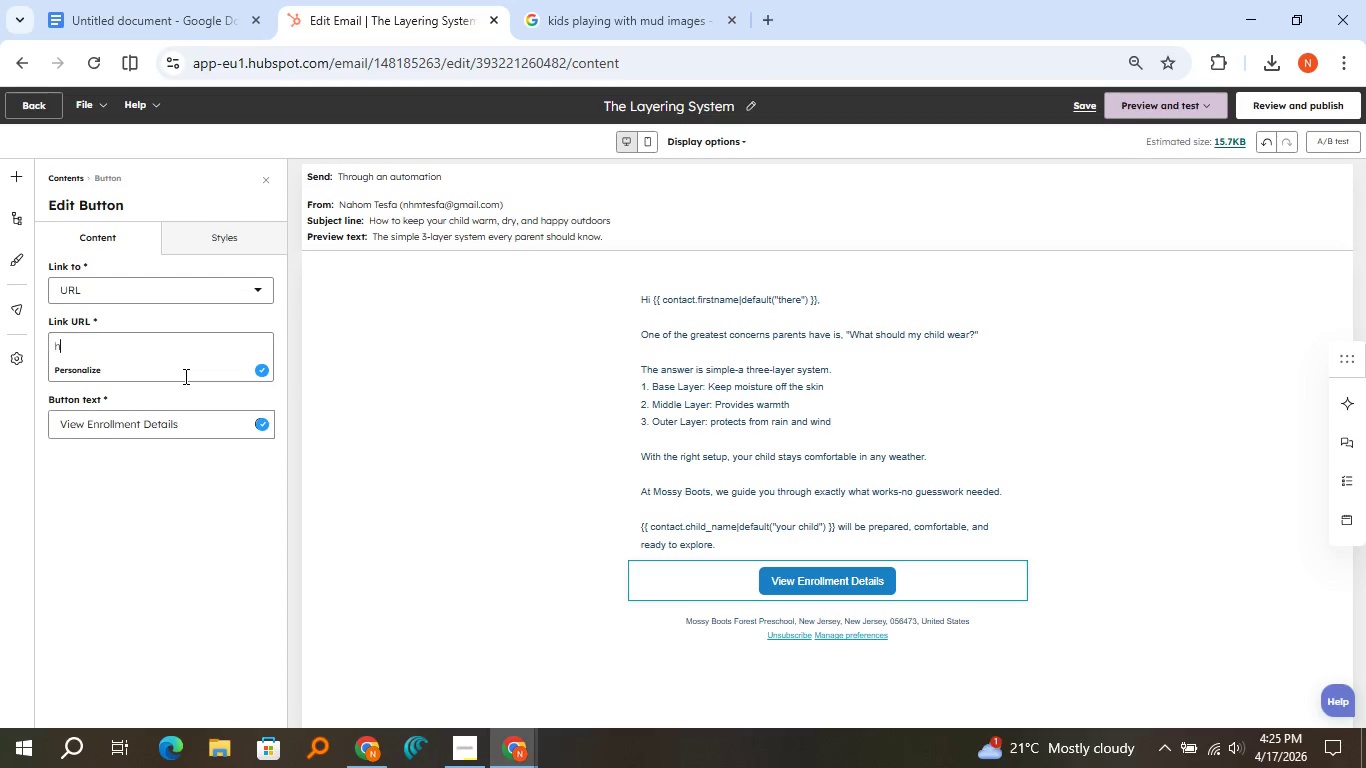 
type(https://mosst)
key(Backspace)
type(yboots.com/enrollin?utm_source=email)
 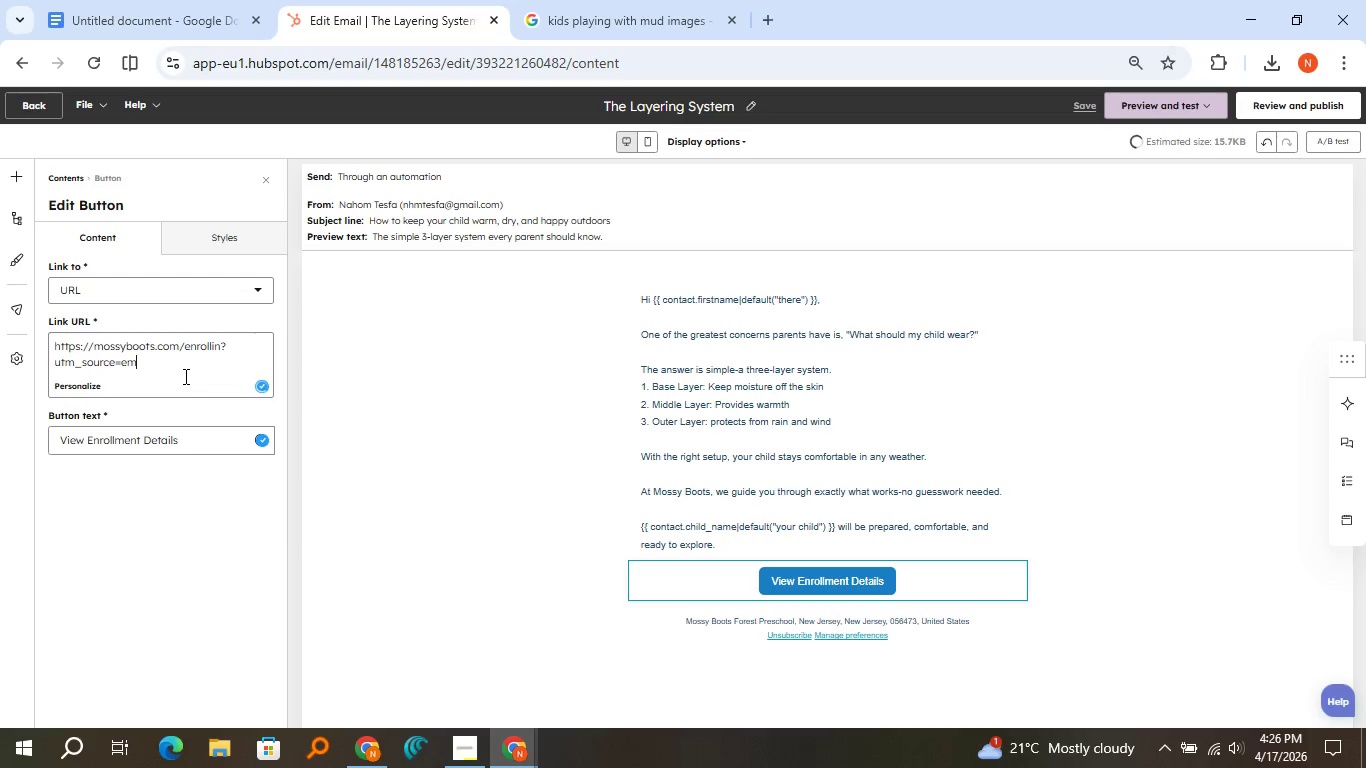 
type(&utm_campaign)
 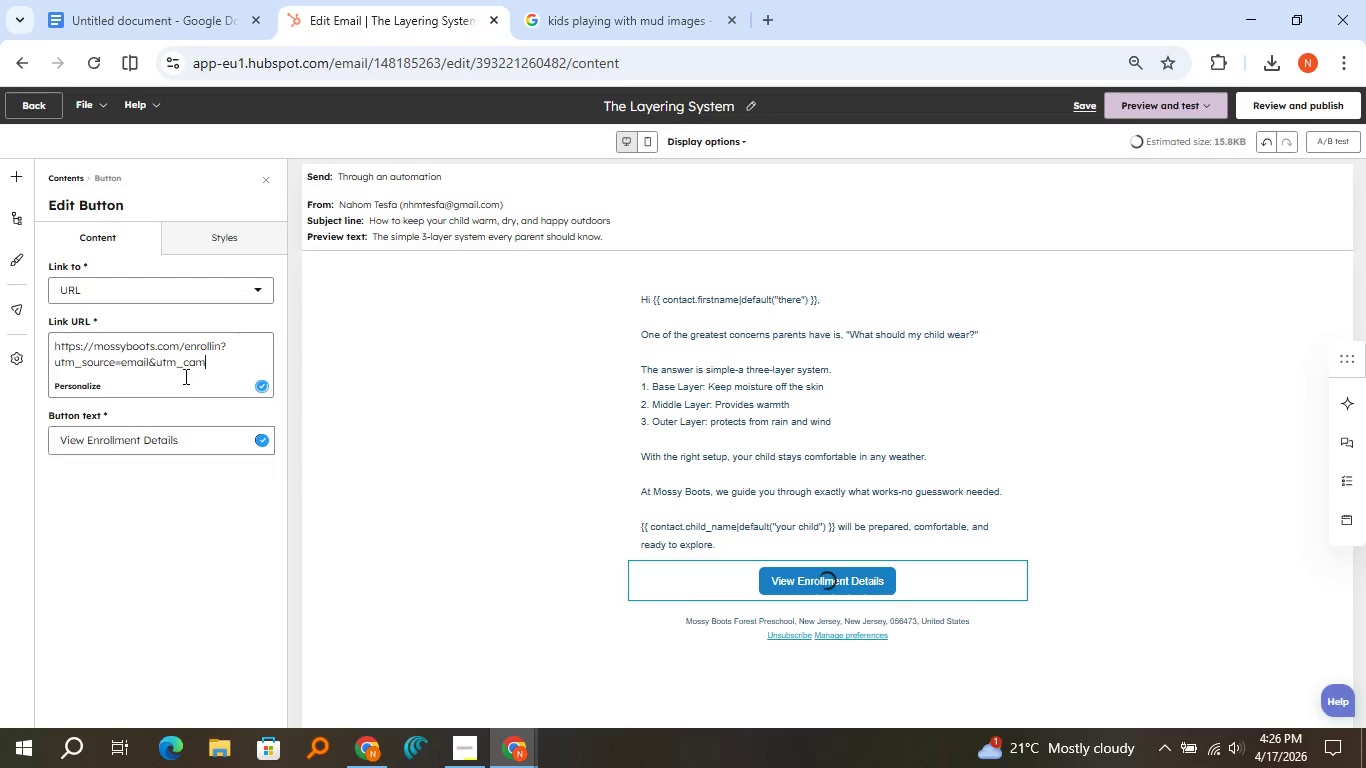 
type(=gearup)
 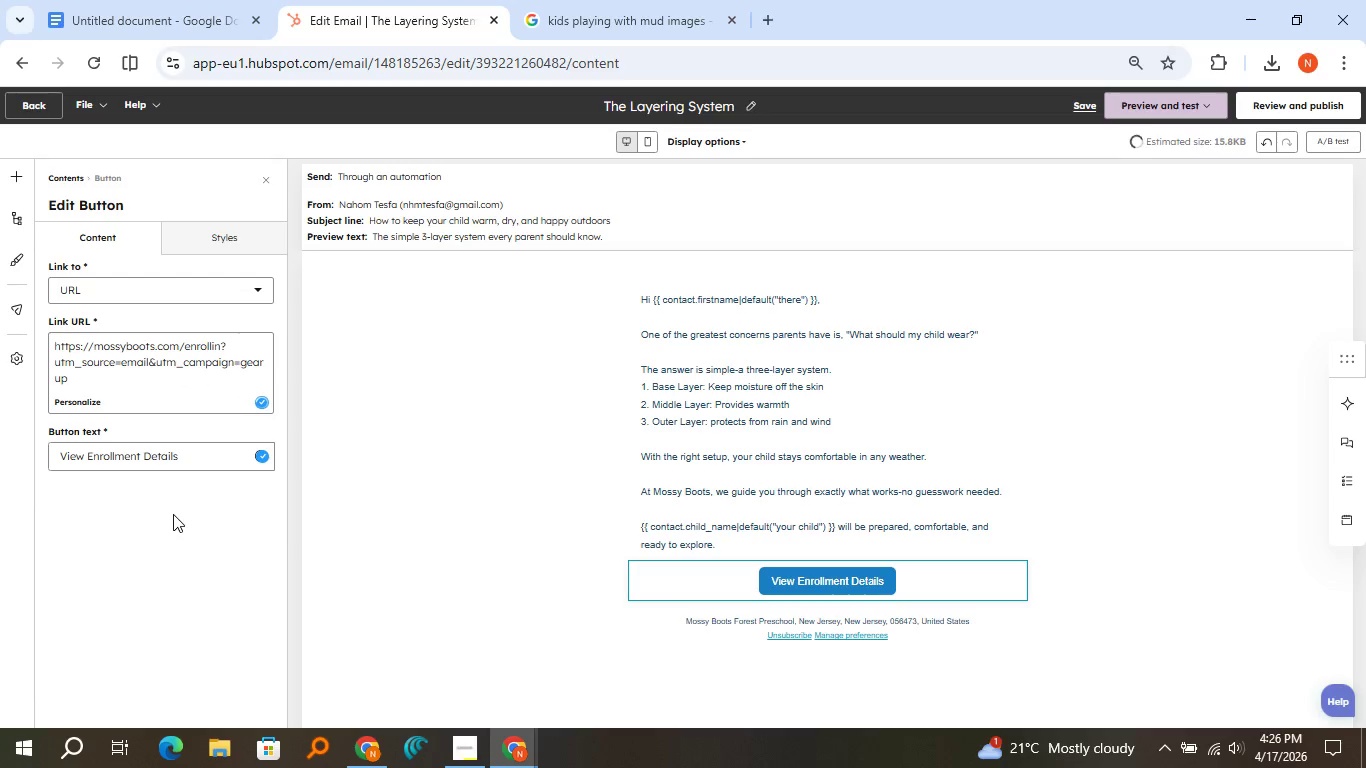 
left_click([173, 514])
 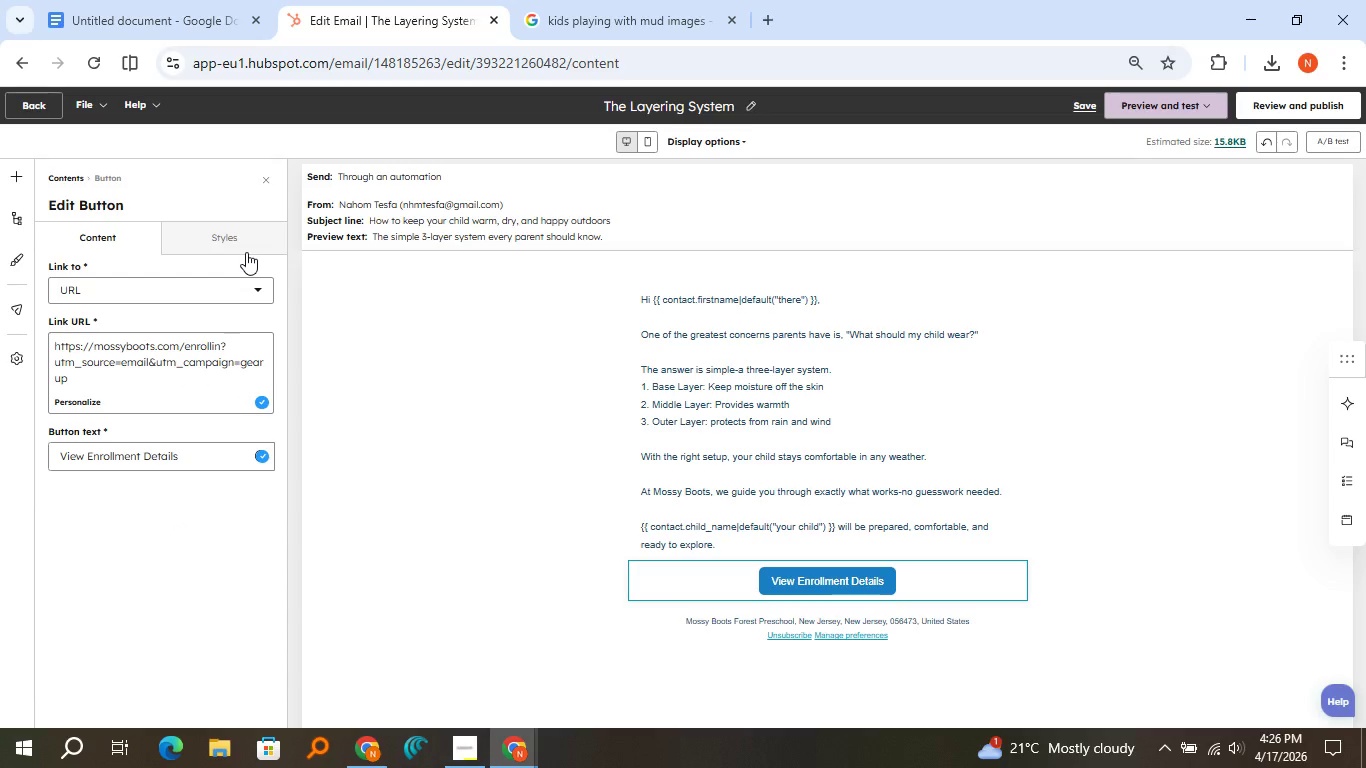 
left_click([246, 252])
 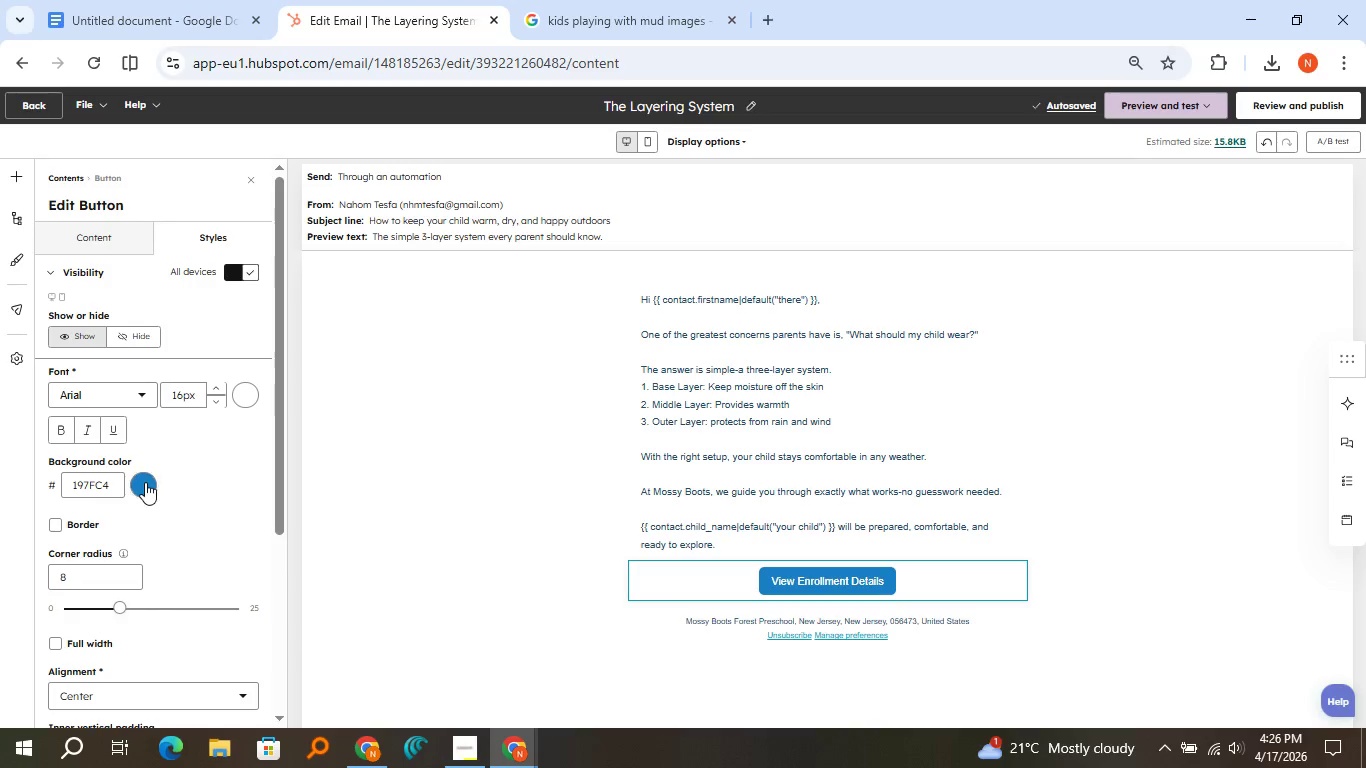 
left_click([145, 482])
 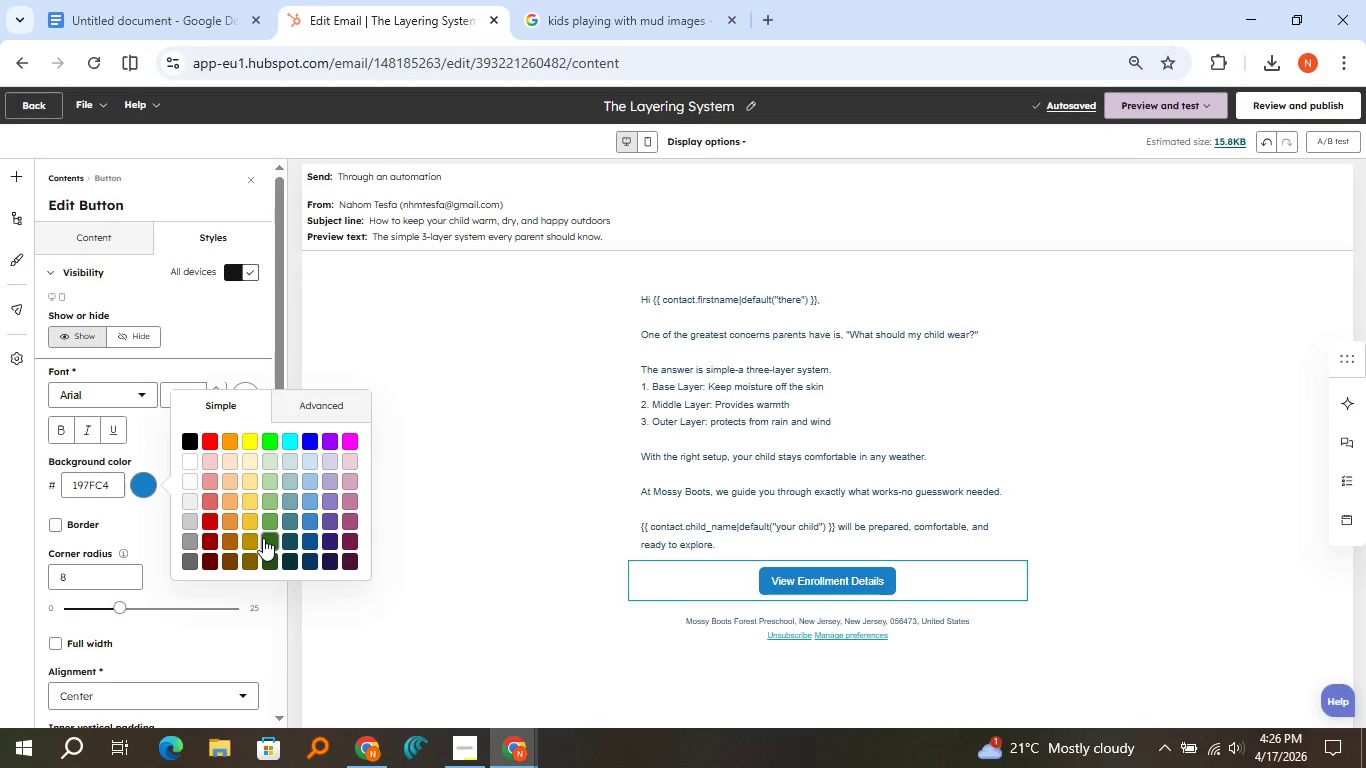 
left_click([263, 538])
 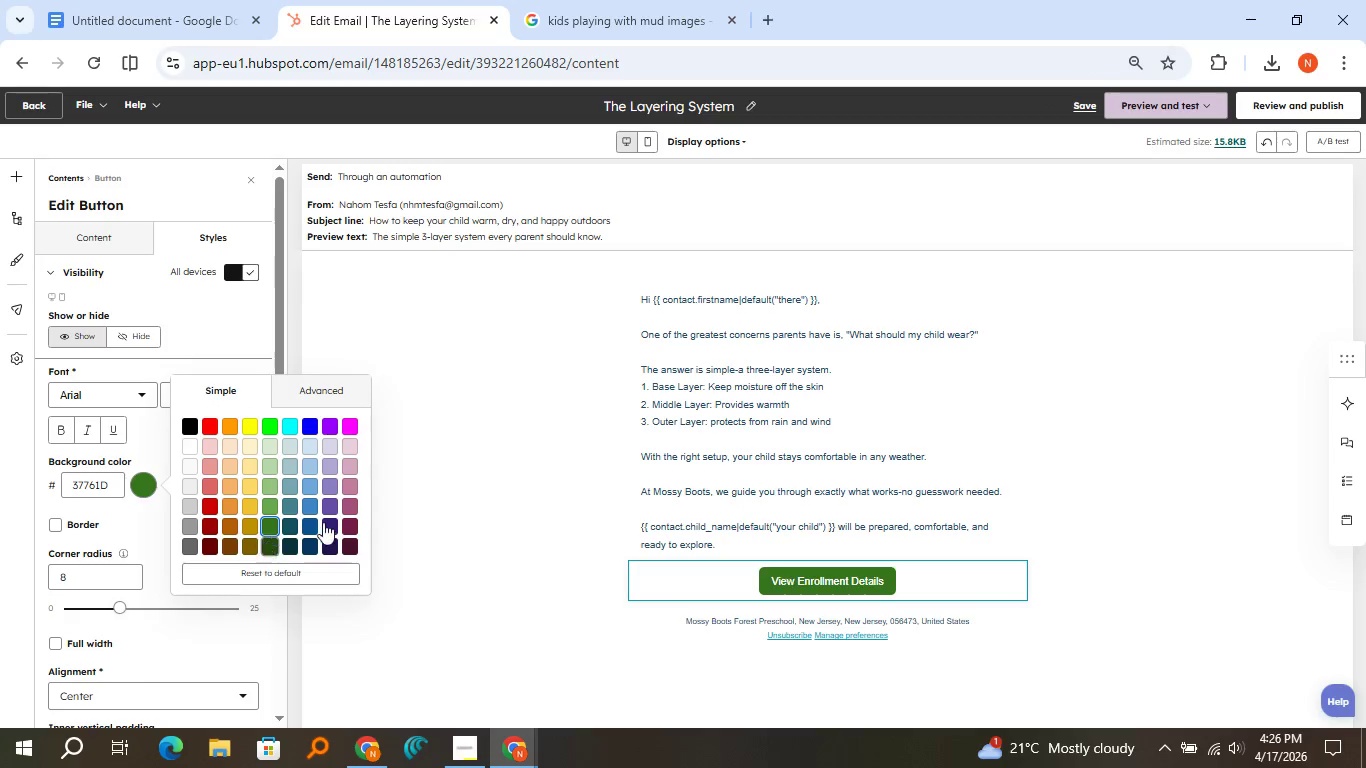 
left_click([436, 499])
 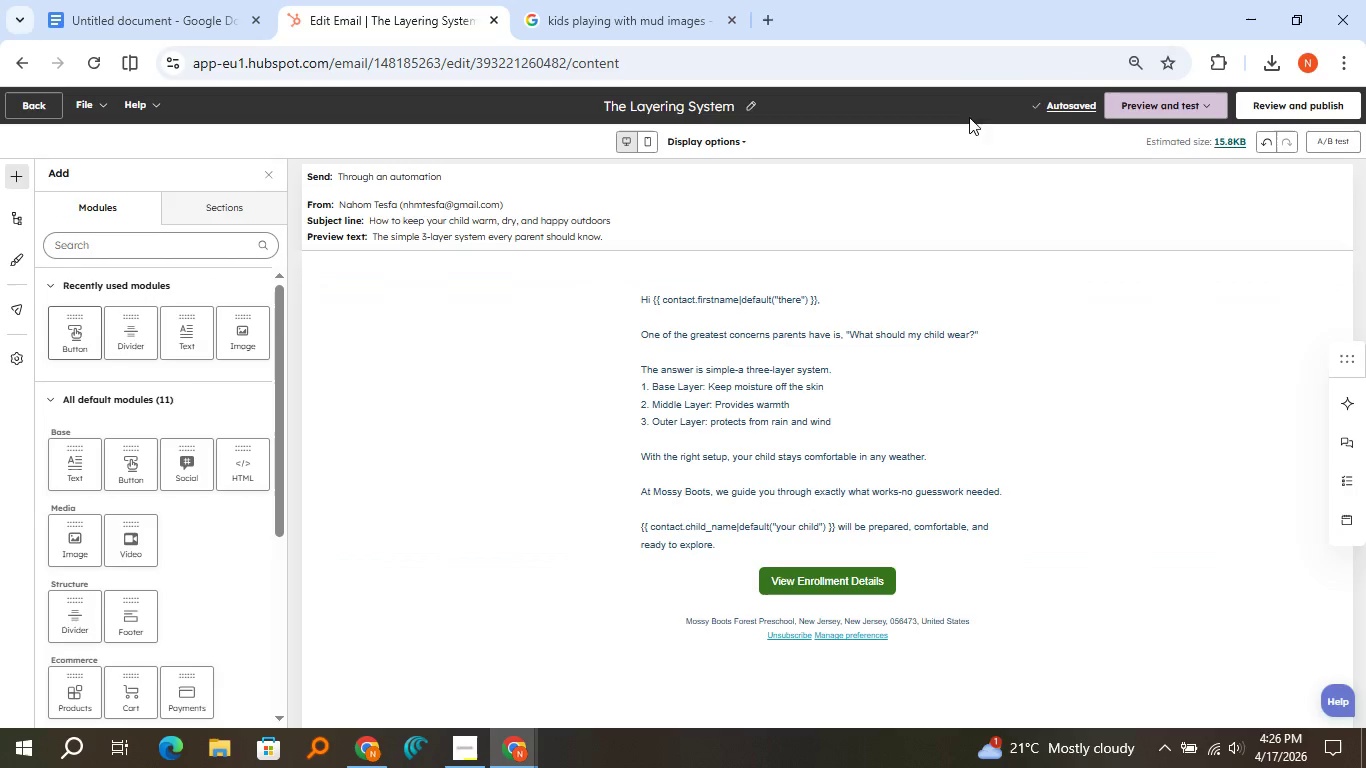 
left_click([1049, 106])
 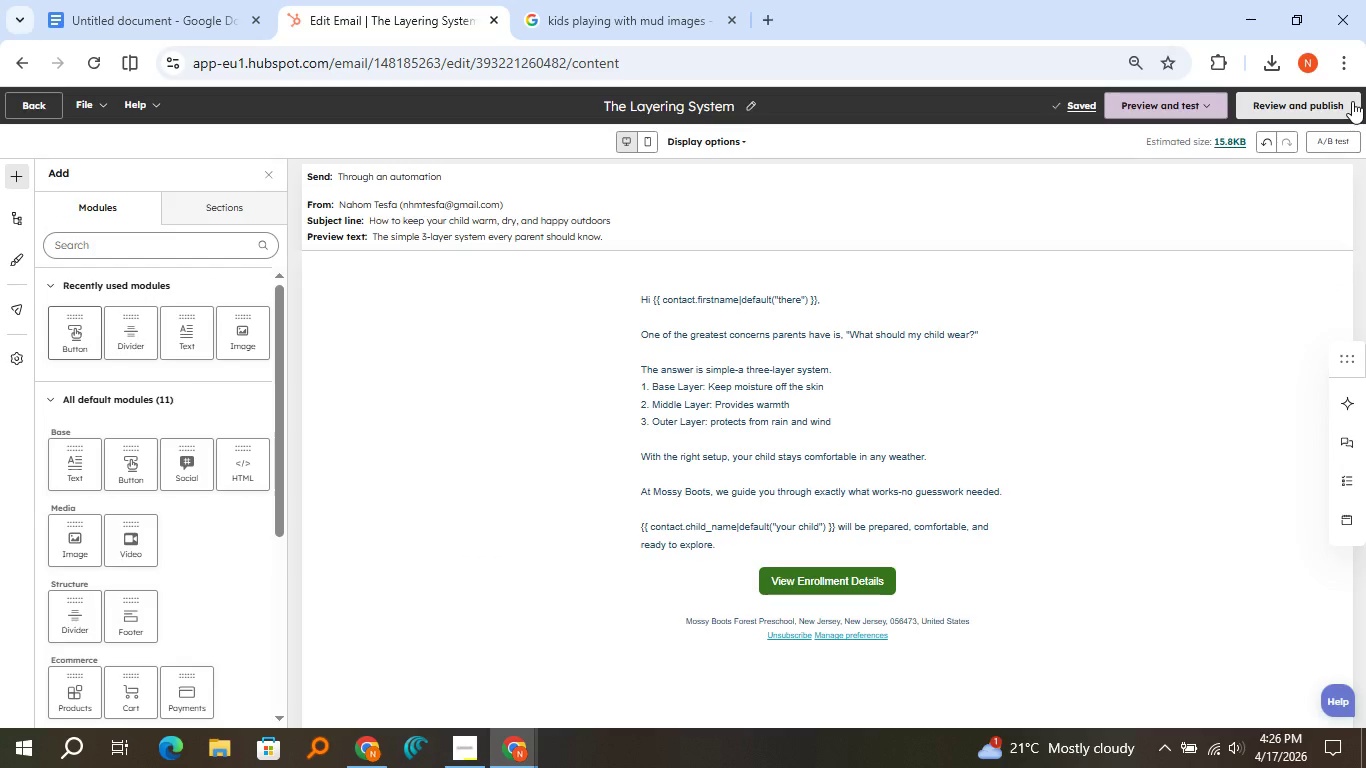 
left_click([1352, 101])
 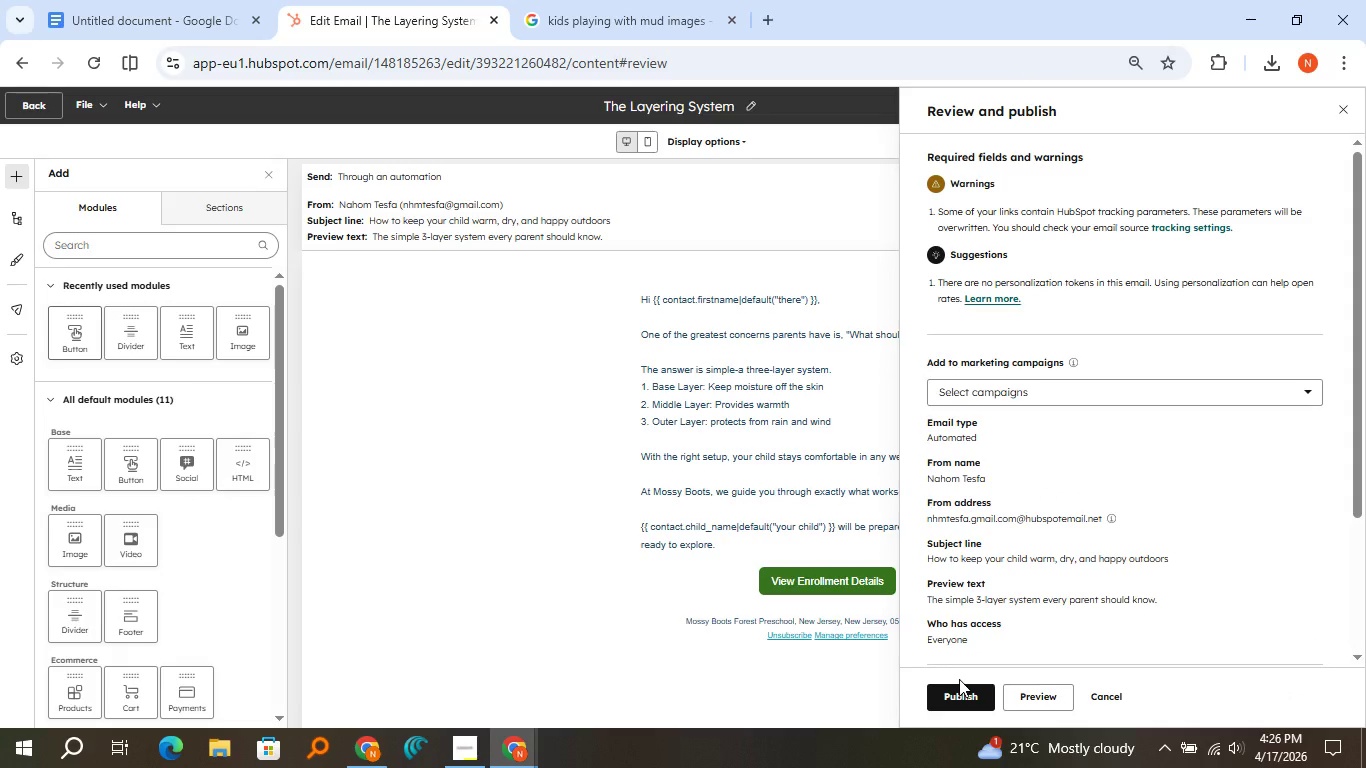 
wait(9.62)
 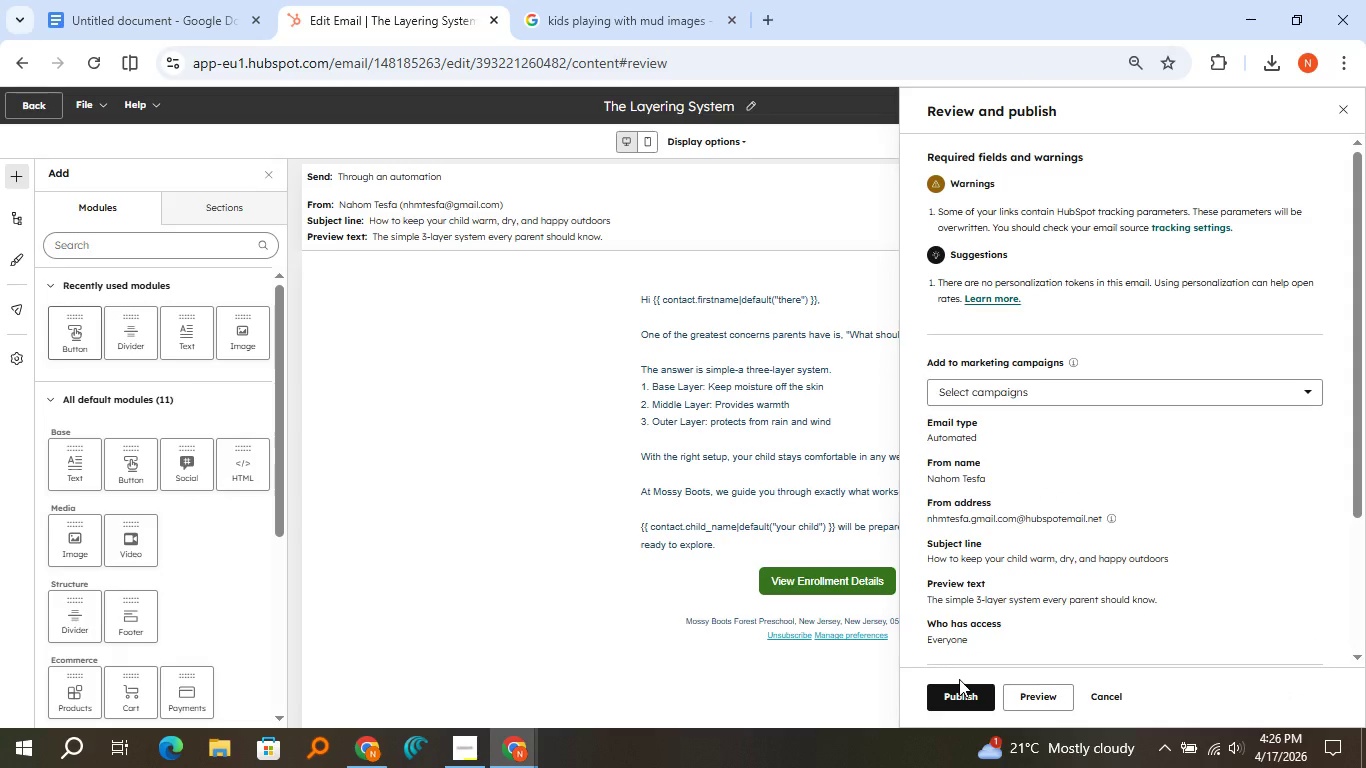 
left_click([971, 696])
 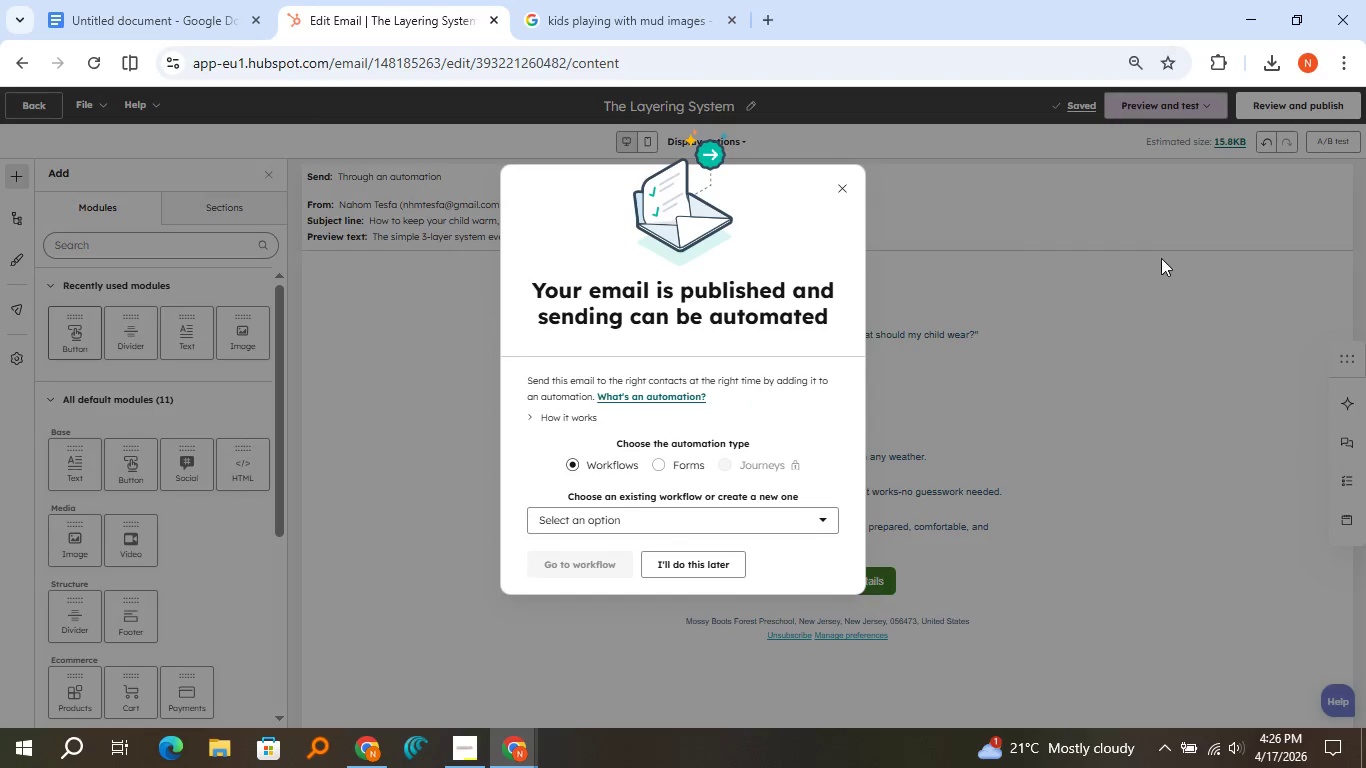 
wait(7.19)
 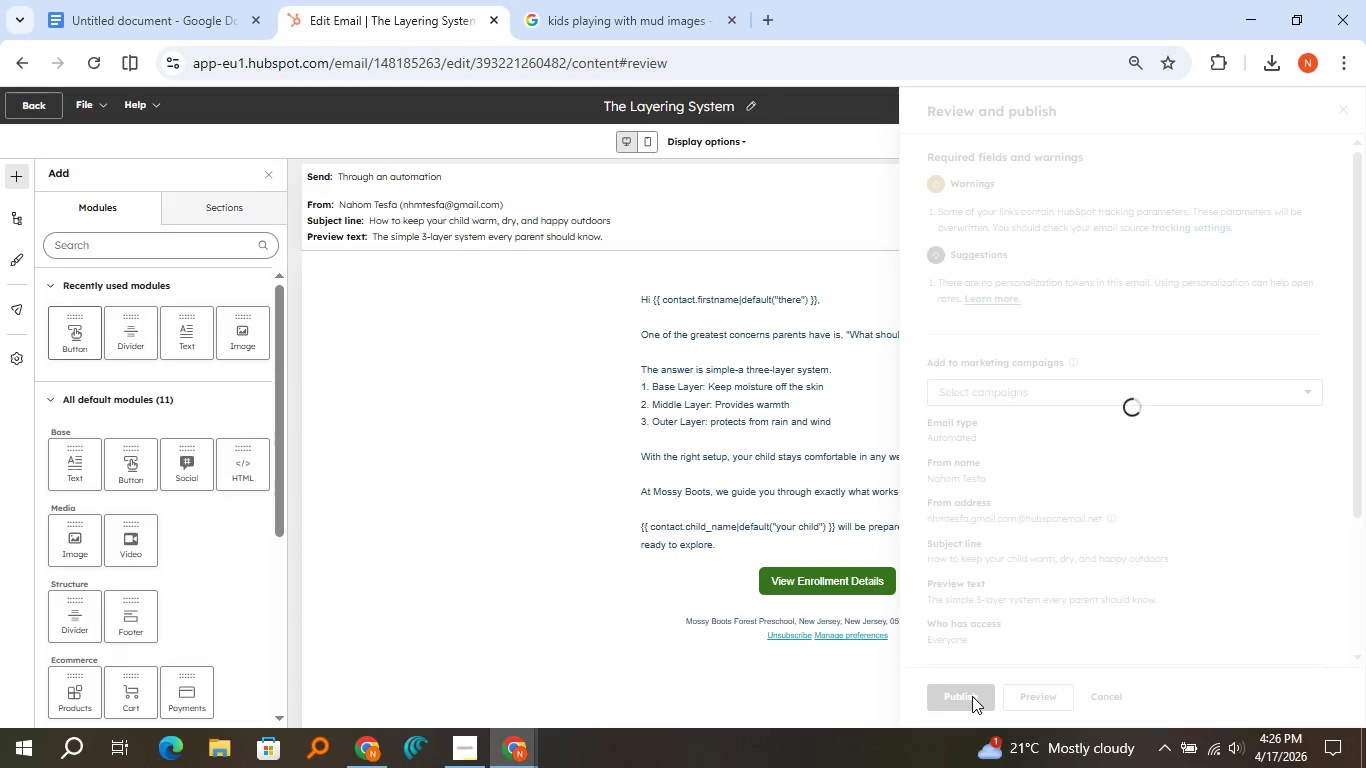 
left_click([851, 192])
 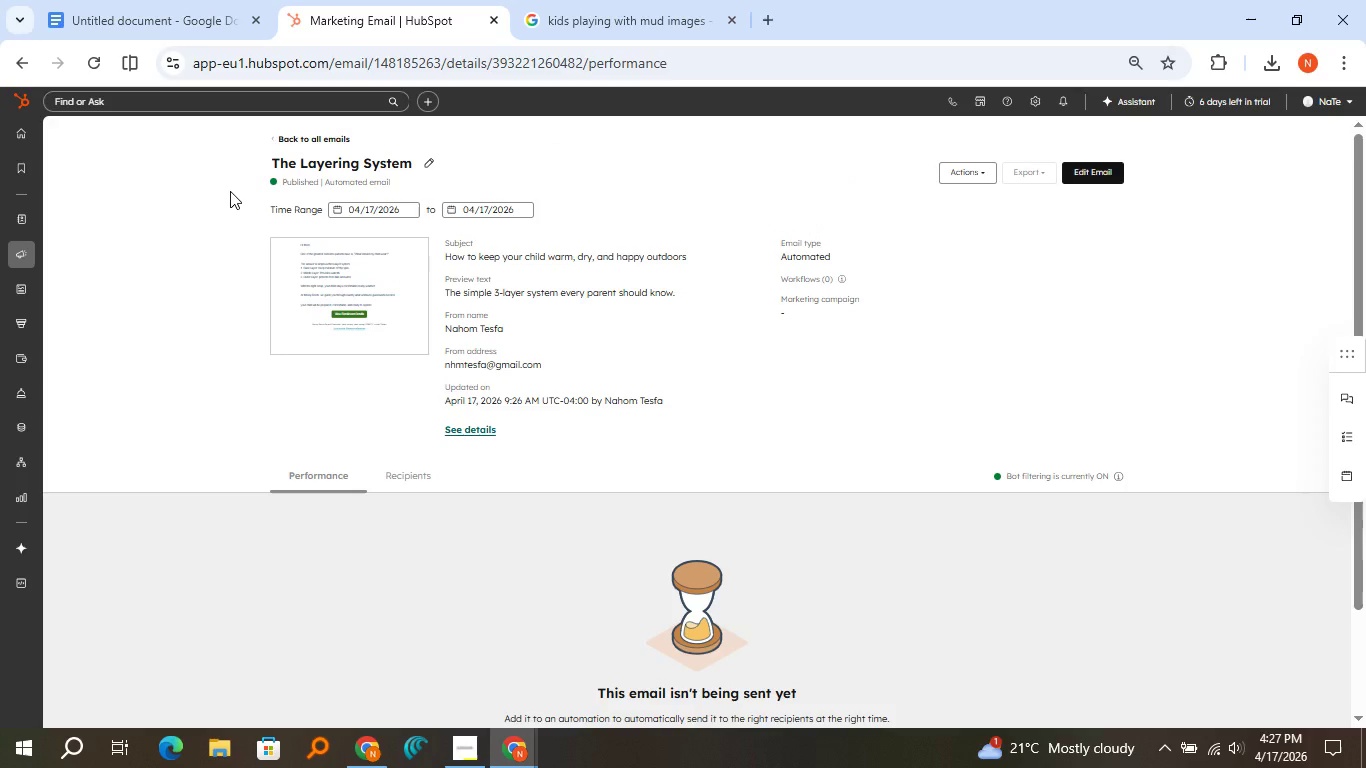 
wait(14.5)
 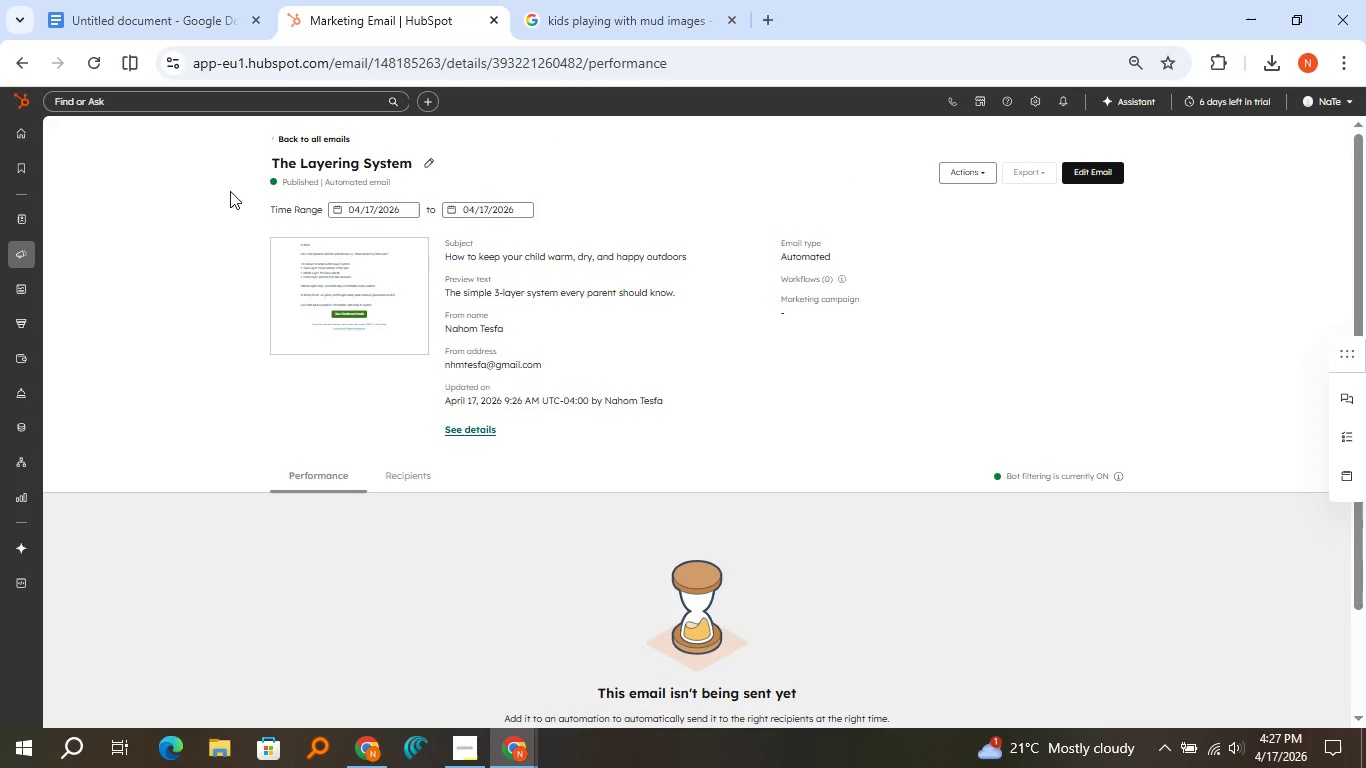 
left_click([343, 146])
 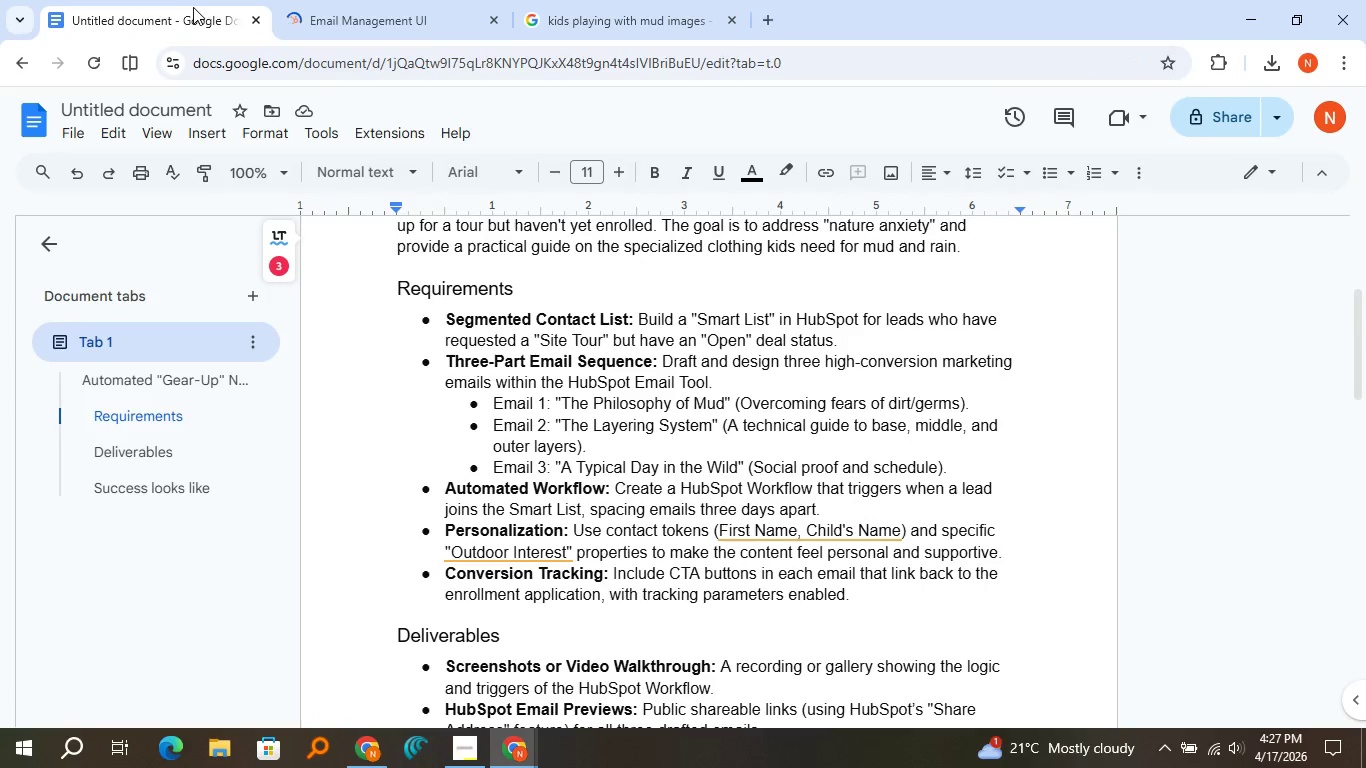 
left_click([193, 7])
 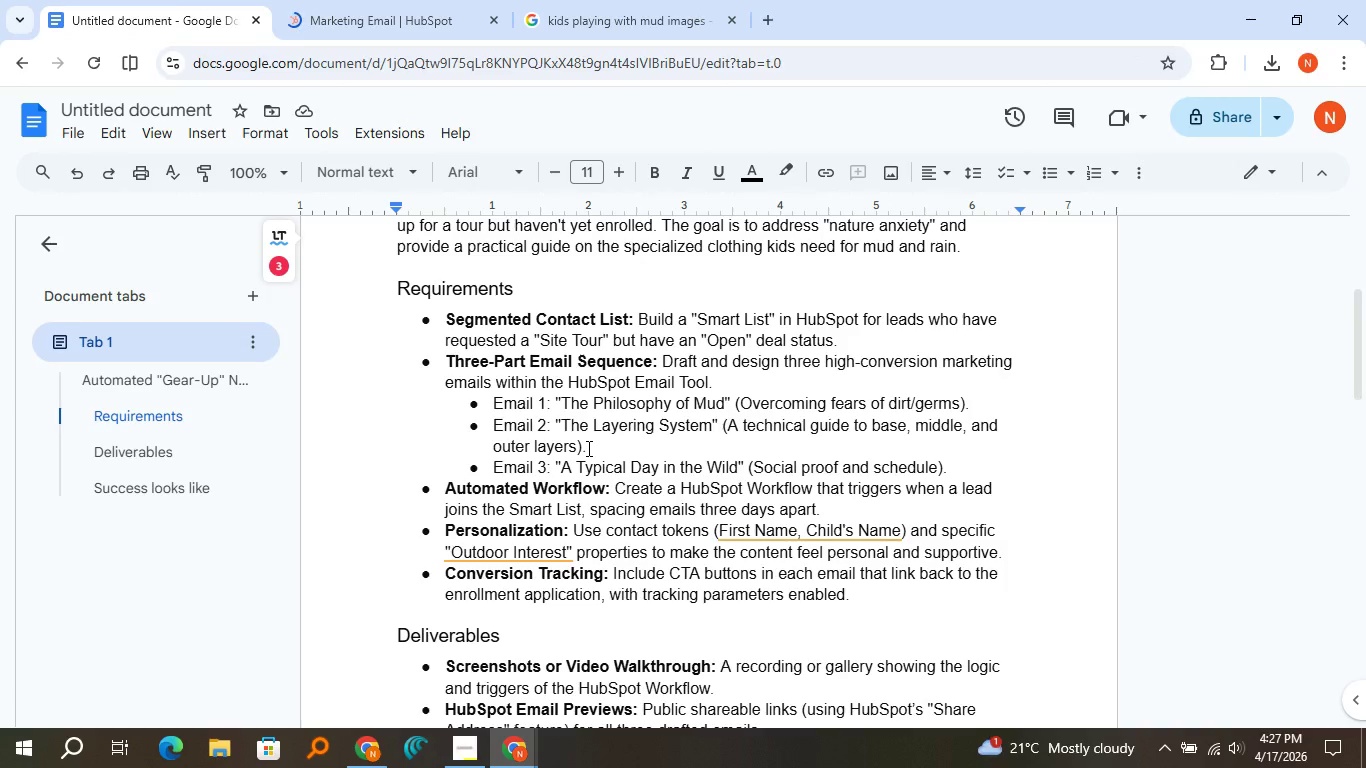 
wait(8.25)
 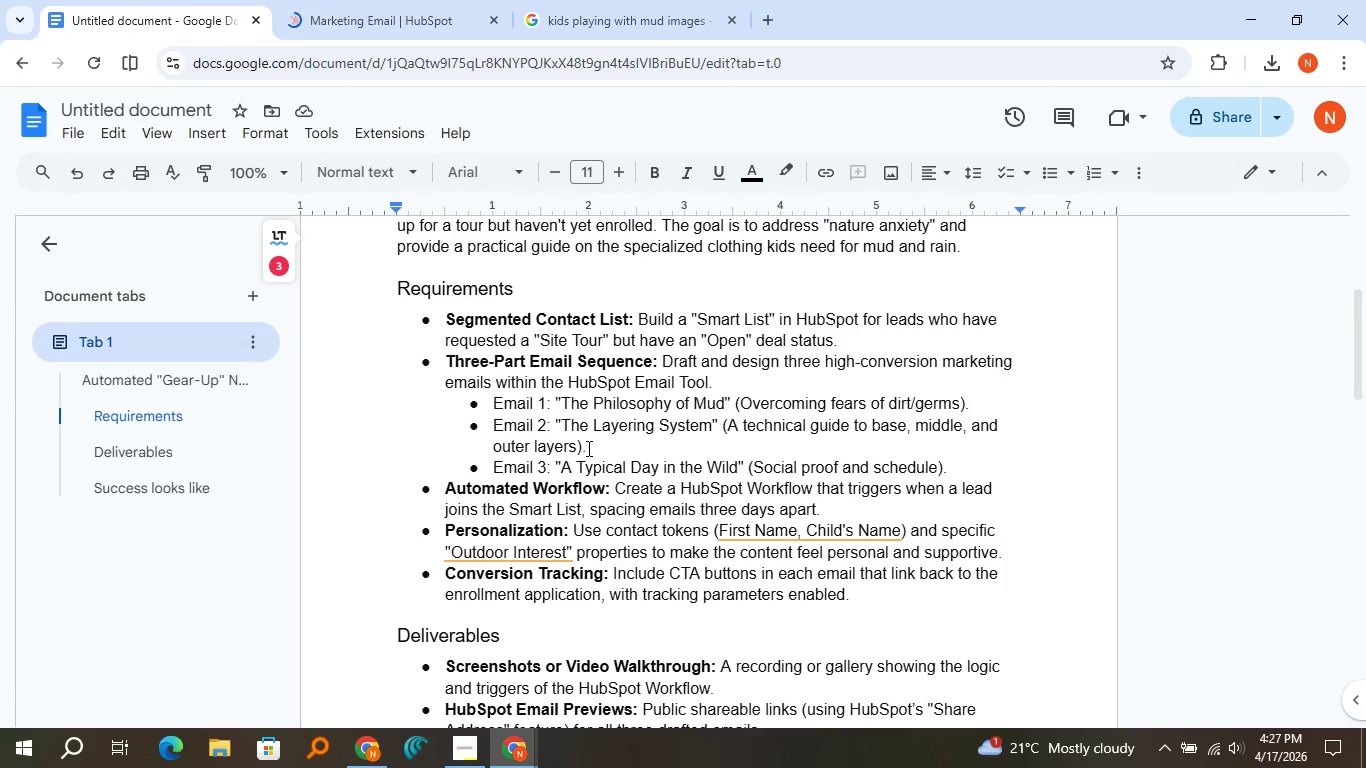 
mouse_move([474, 699])
 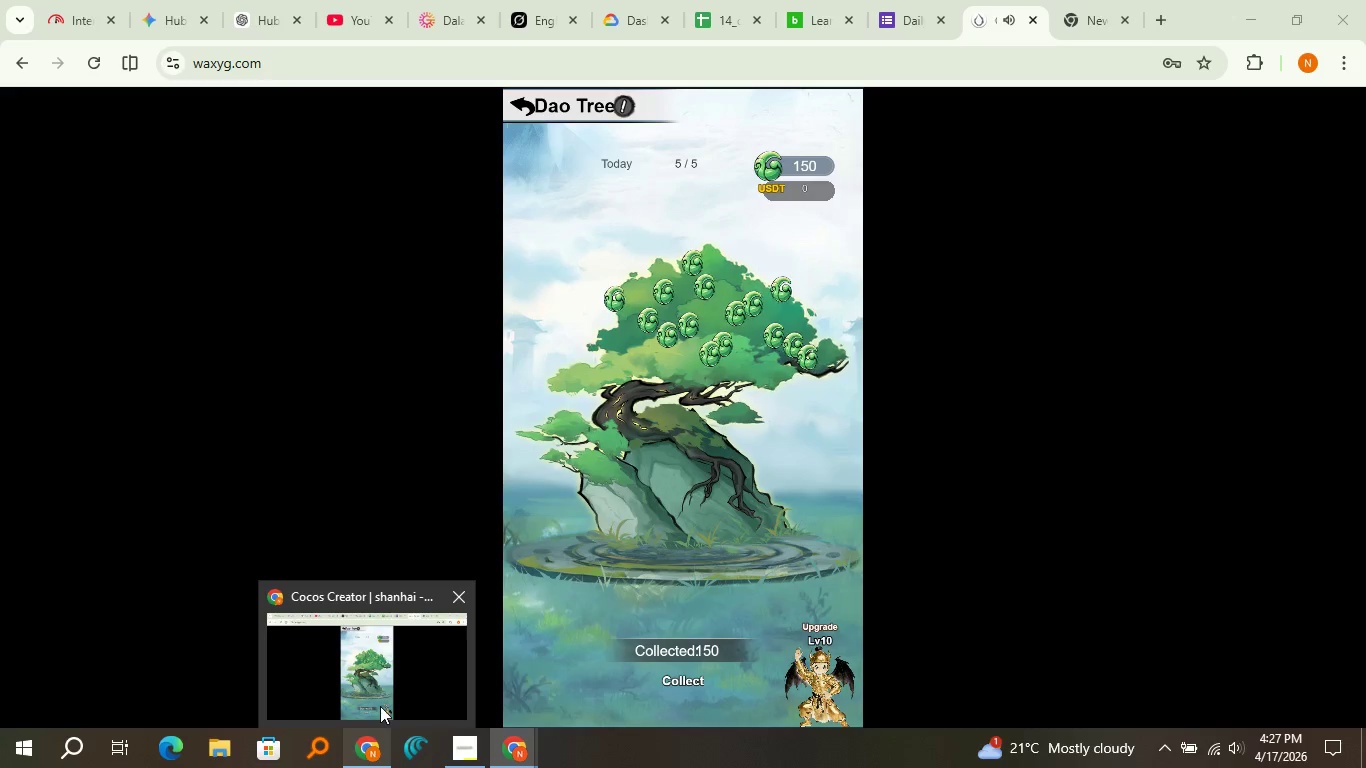 
left_click([380, 706])
 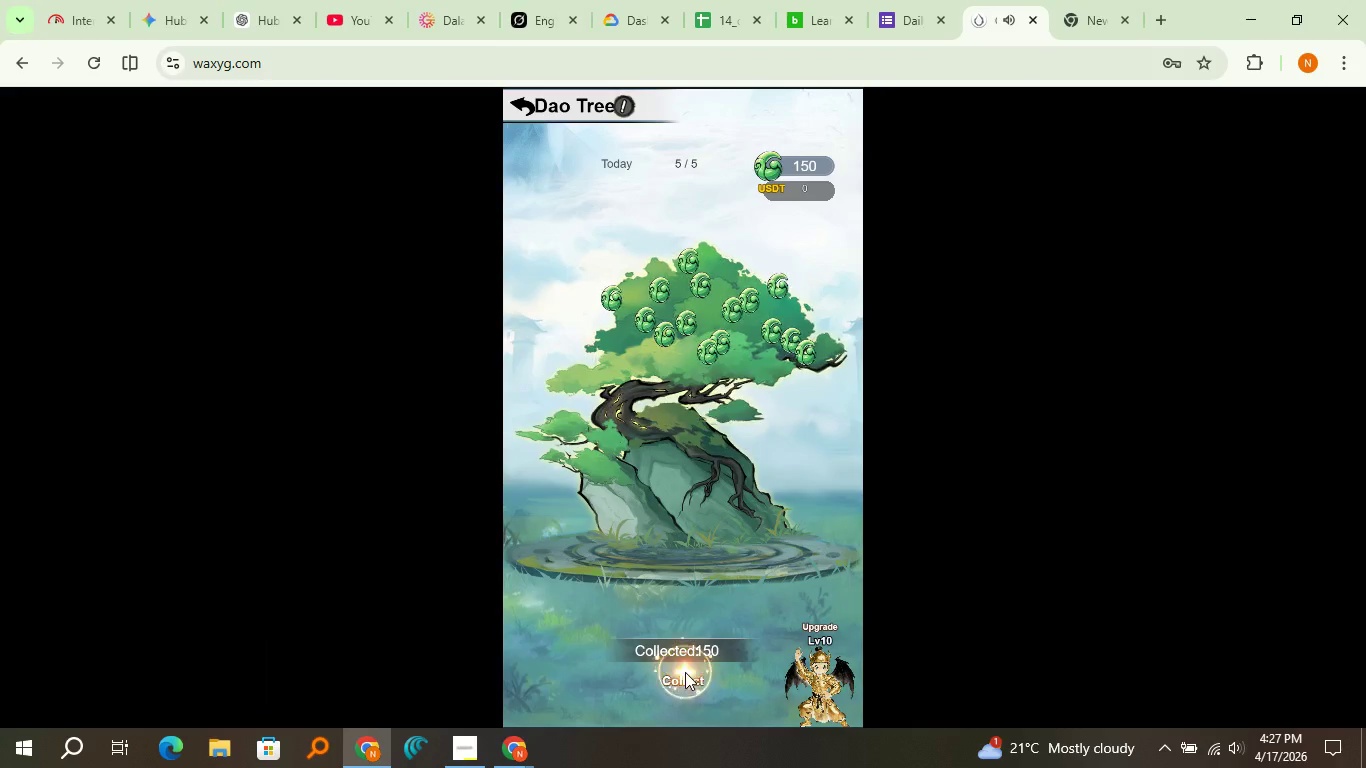 
left_click([685, 672])
 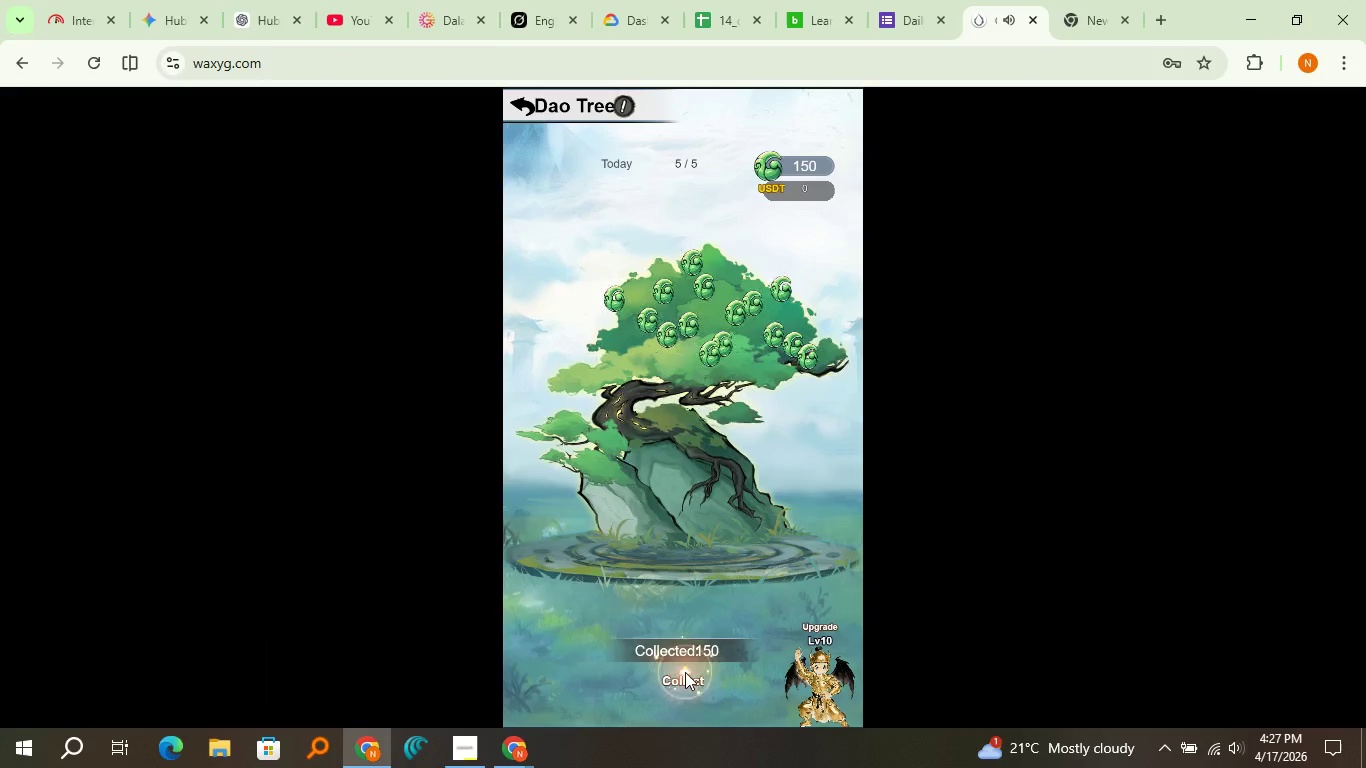 
double_click([685, 672])
 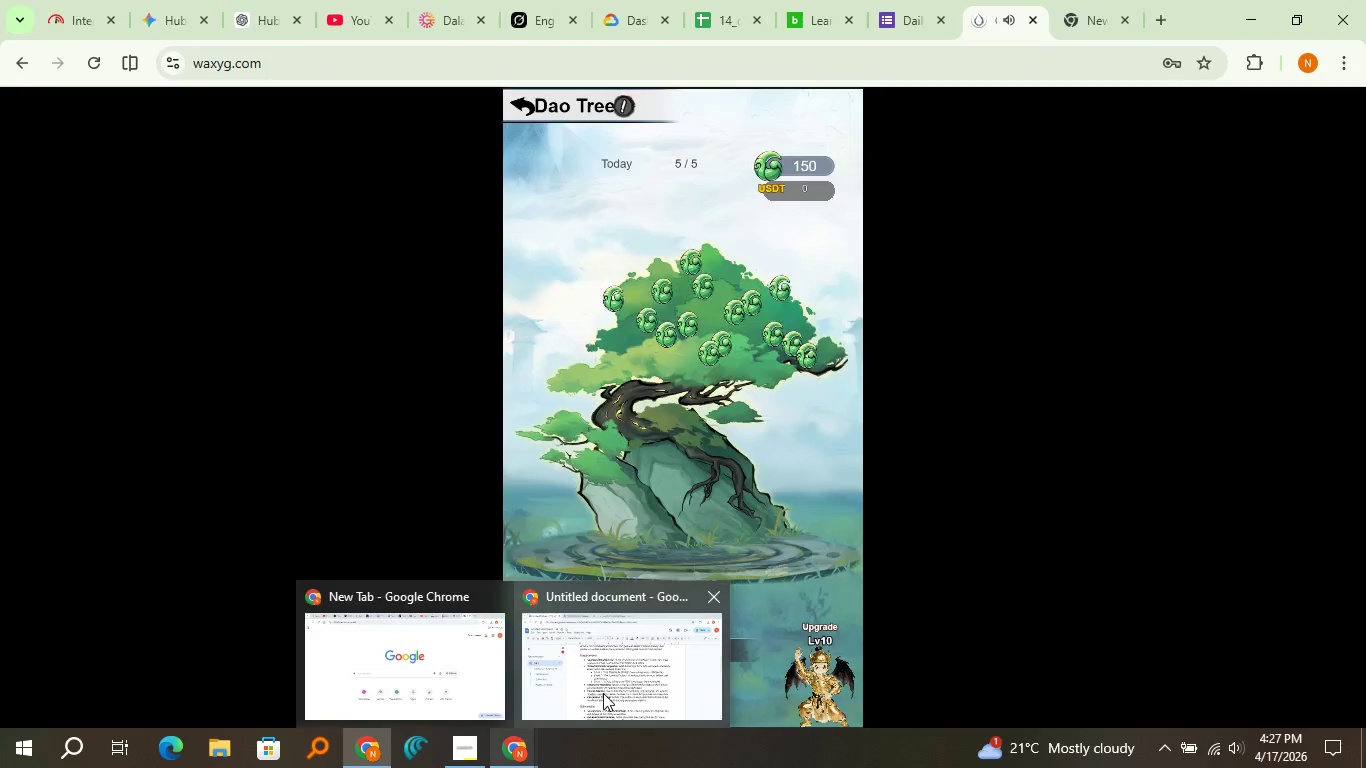 
left_click([603, 693])
 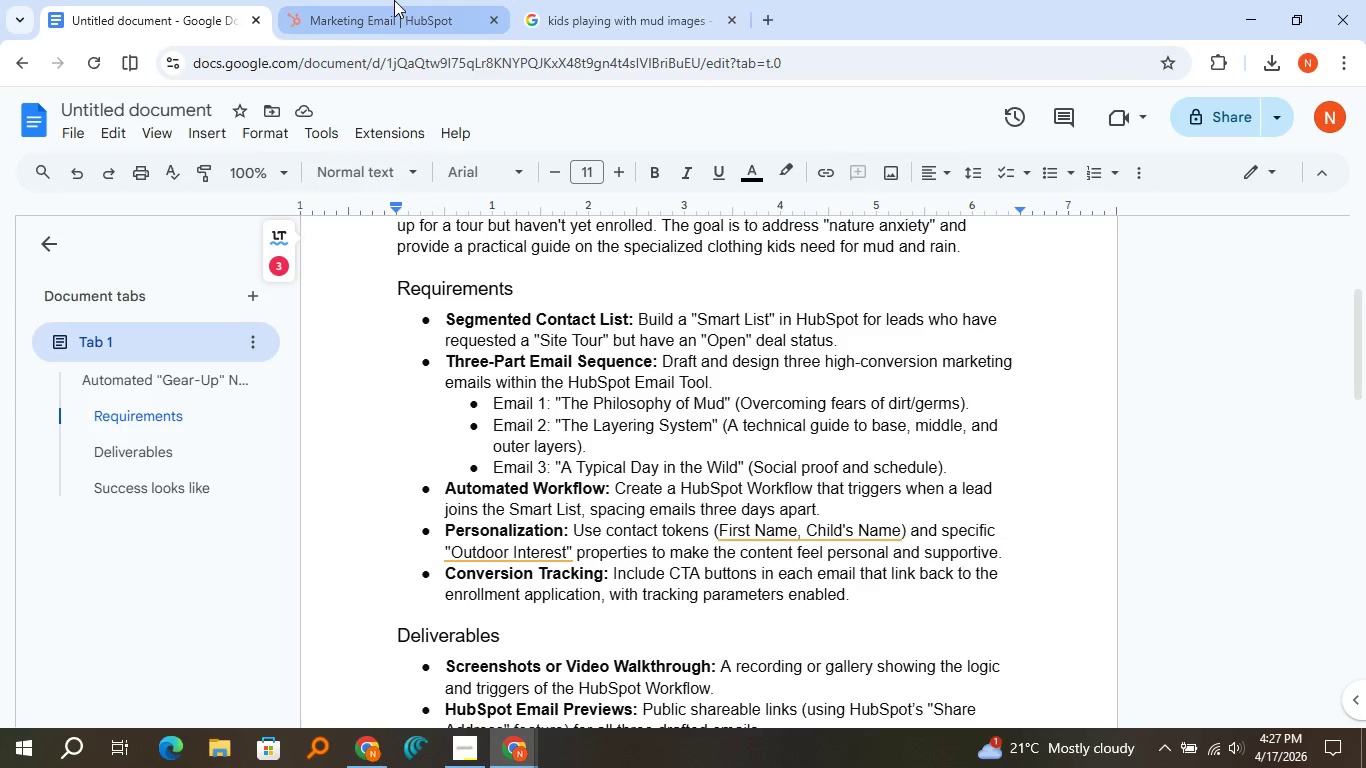 
left_click([394, 0])
 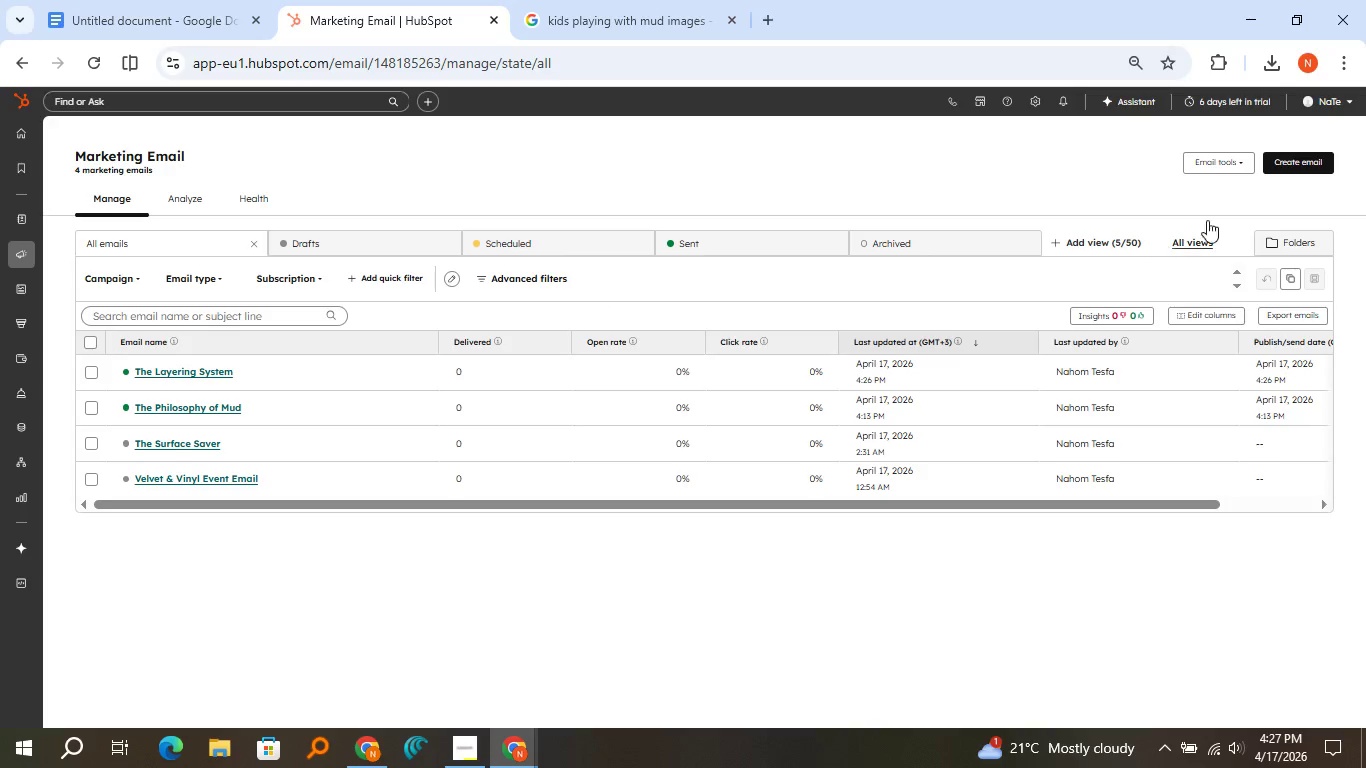 
left_click([1323, 169])
 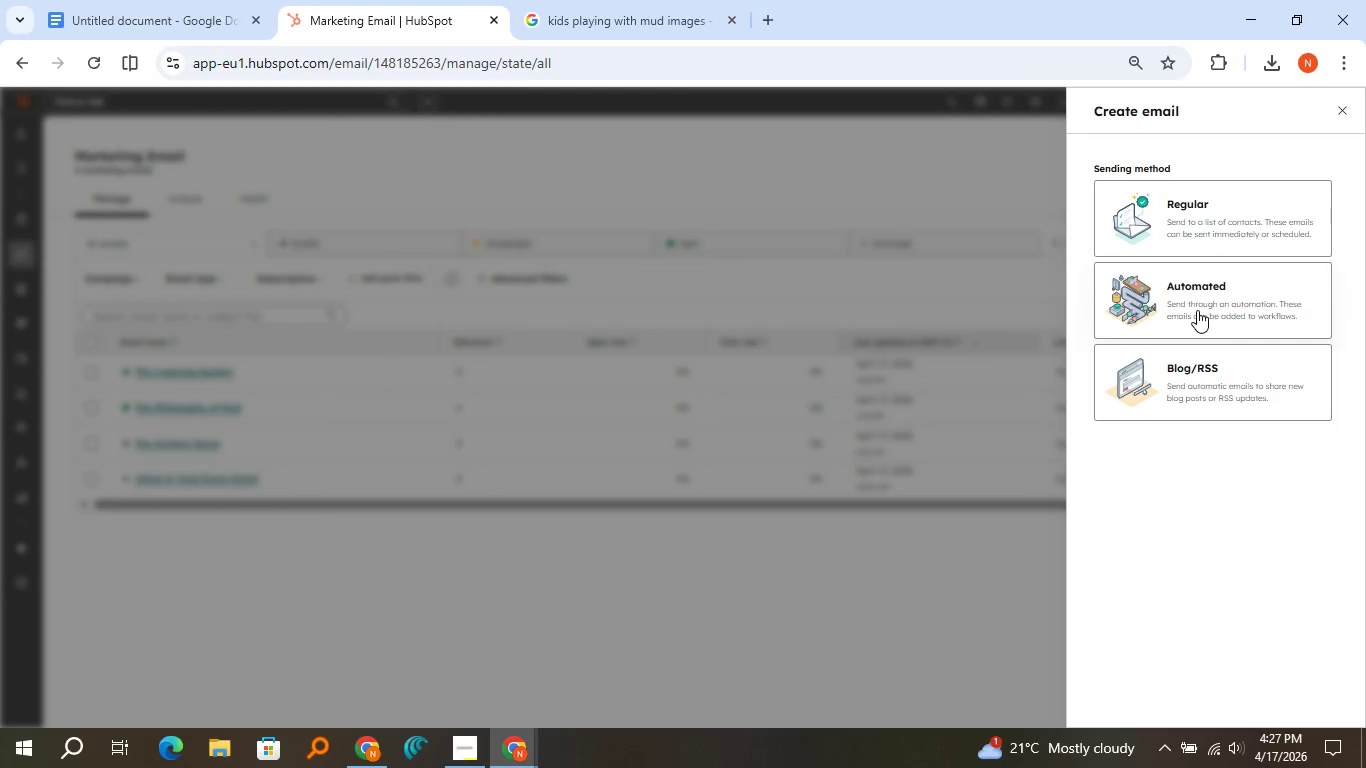 
left_click([1197, 310])
 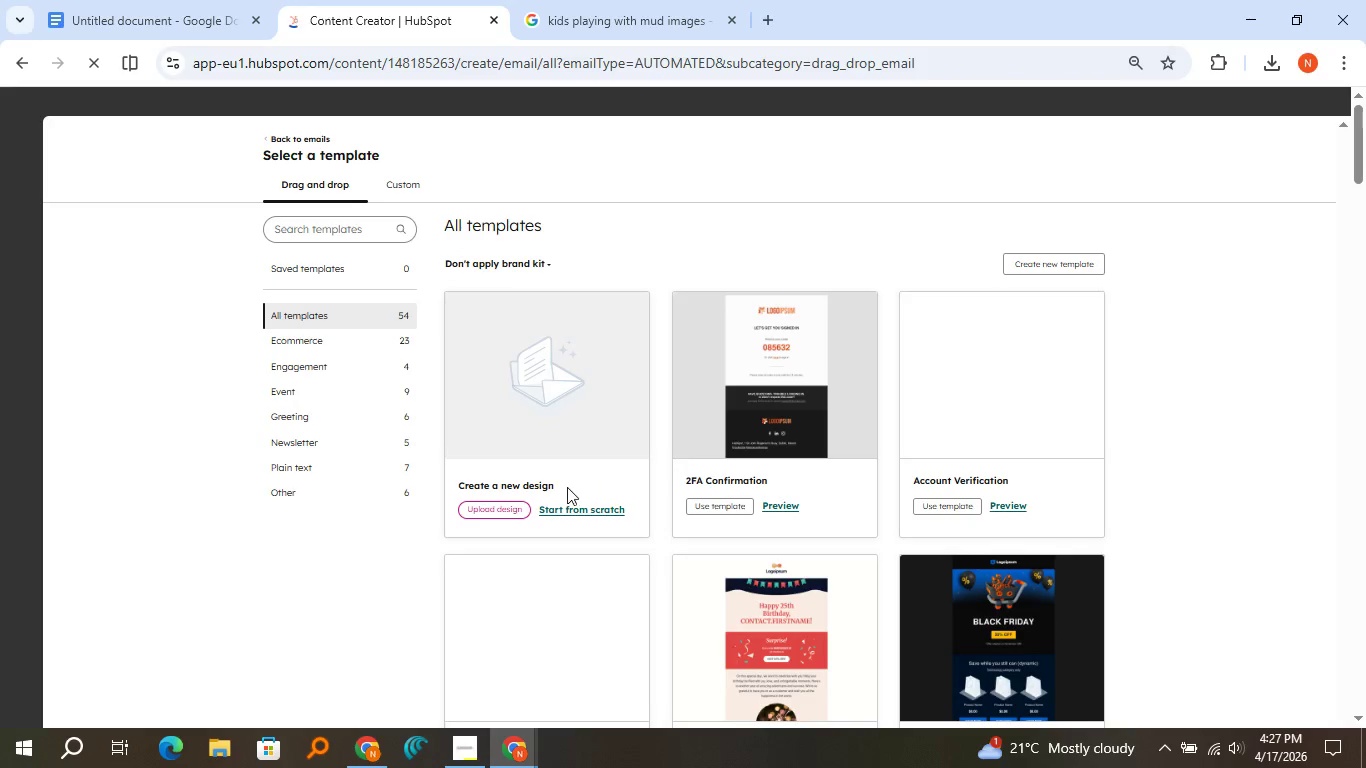 
left_click([566, 508])
 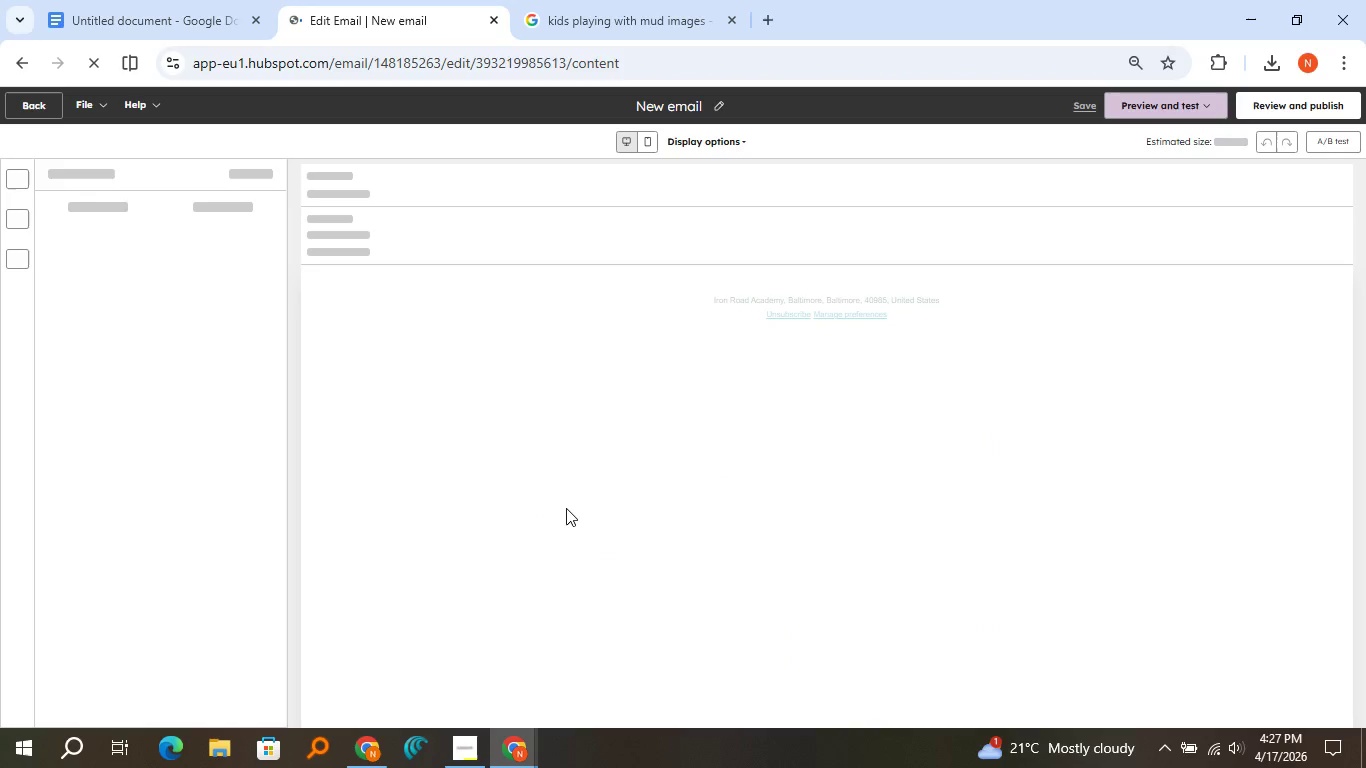 
wait(8.36)
 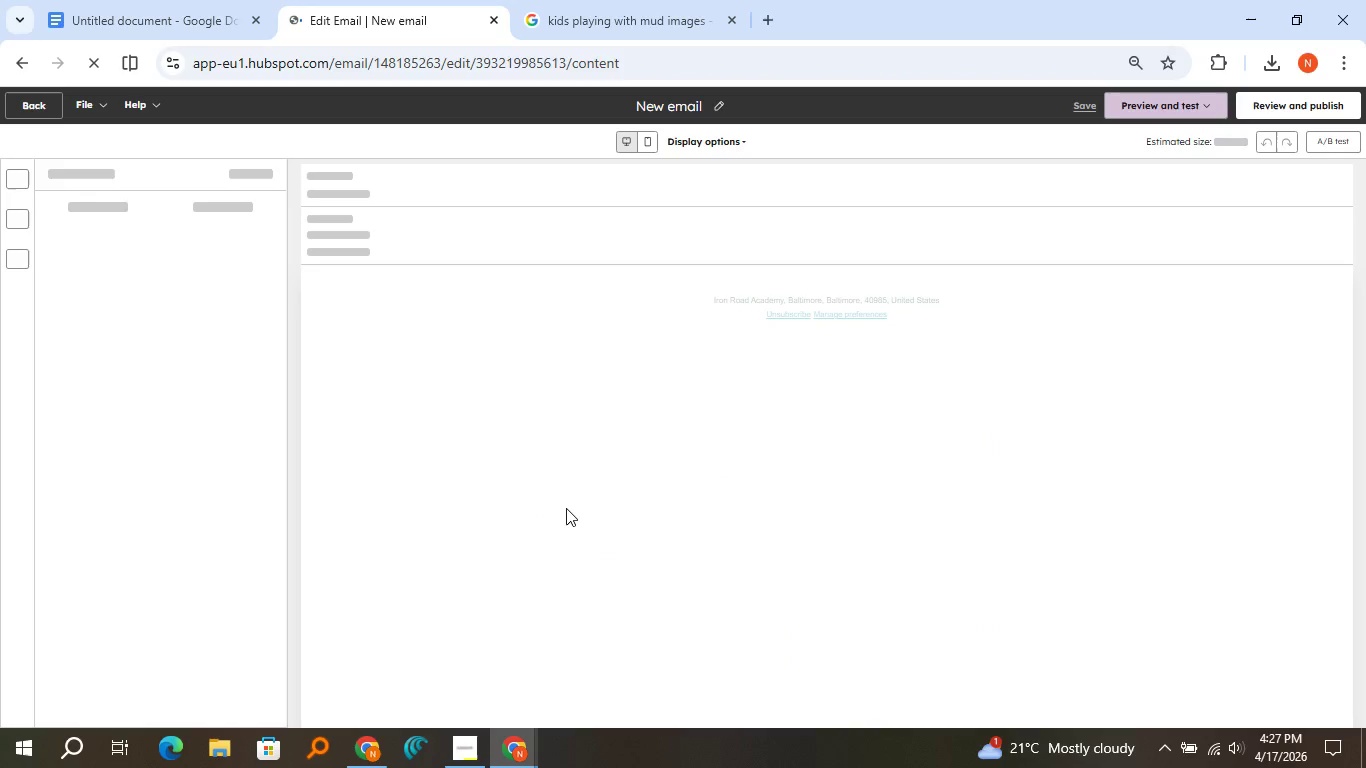 
left_click([17, 349])
 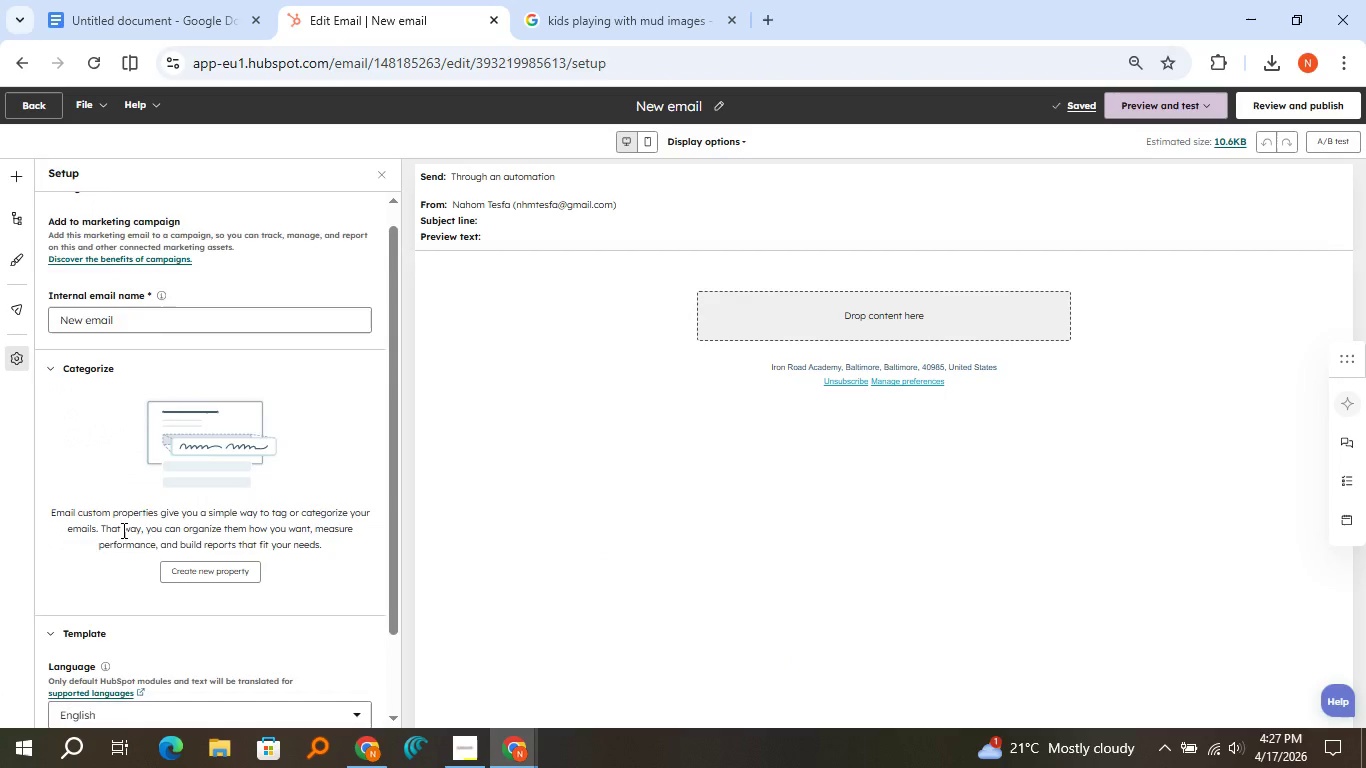 
scroll: coordinate [122, 530], scroll_direction: down, amount: 6.0
 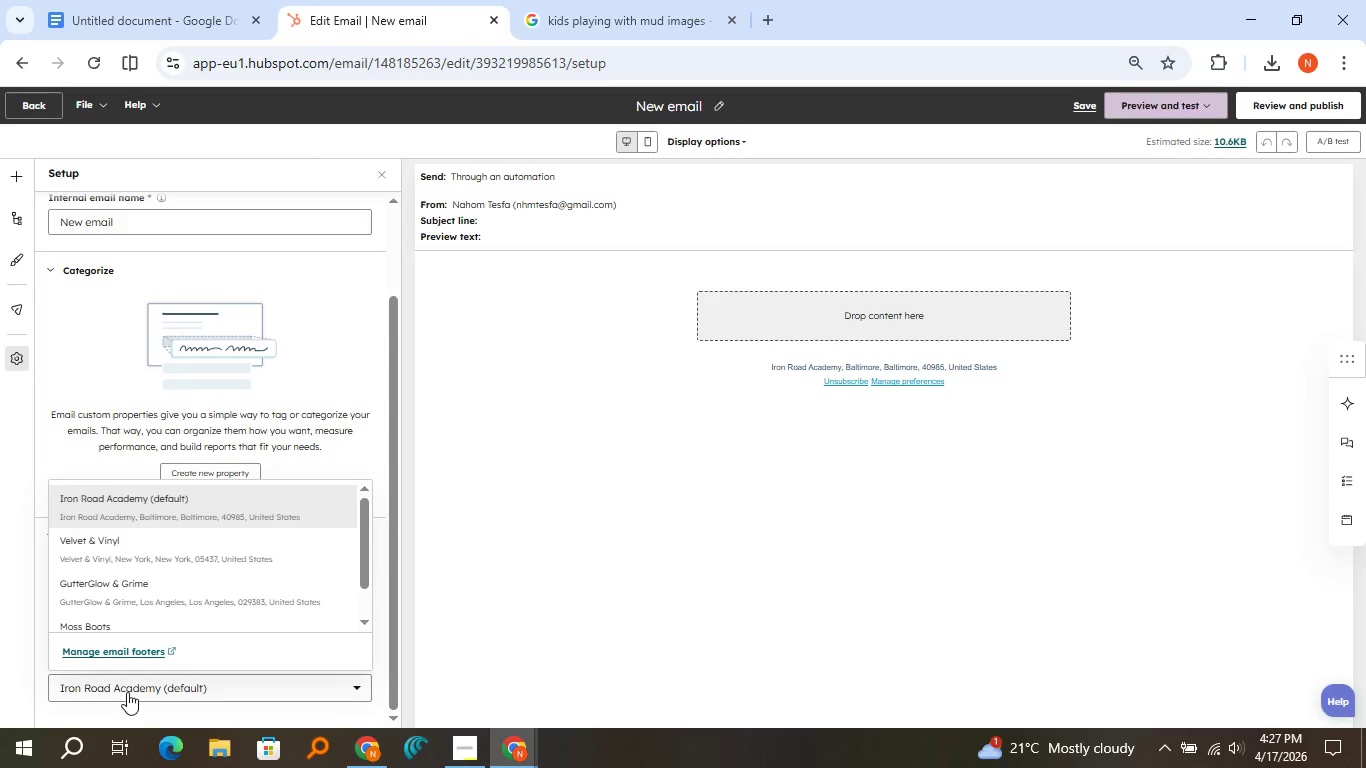 
left_click([120, 694])
 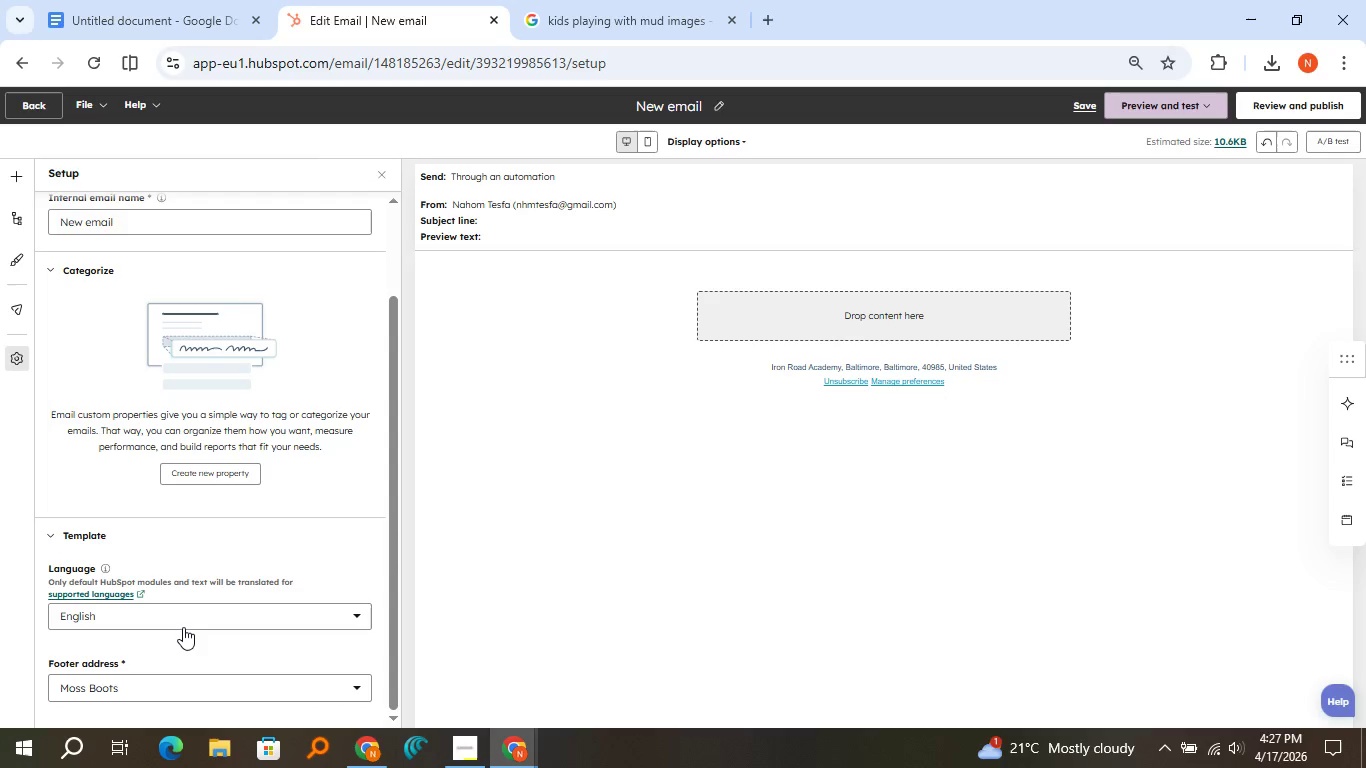 
left_click([183, 627])
 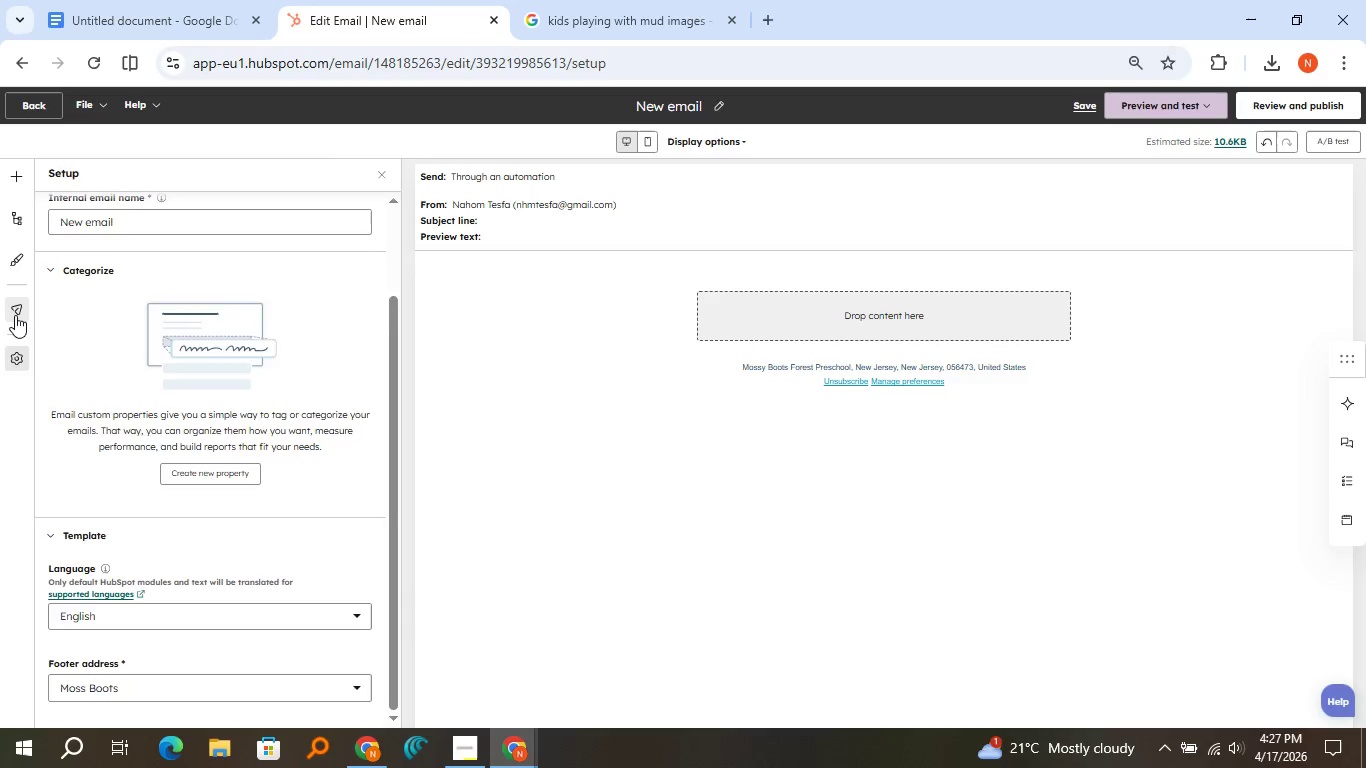 
left_click([15, 315])
 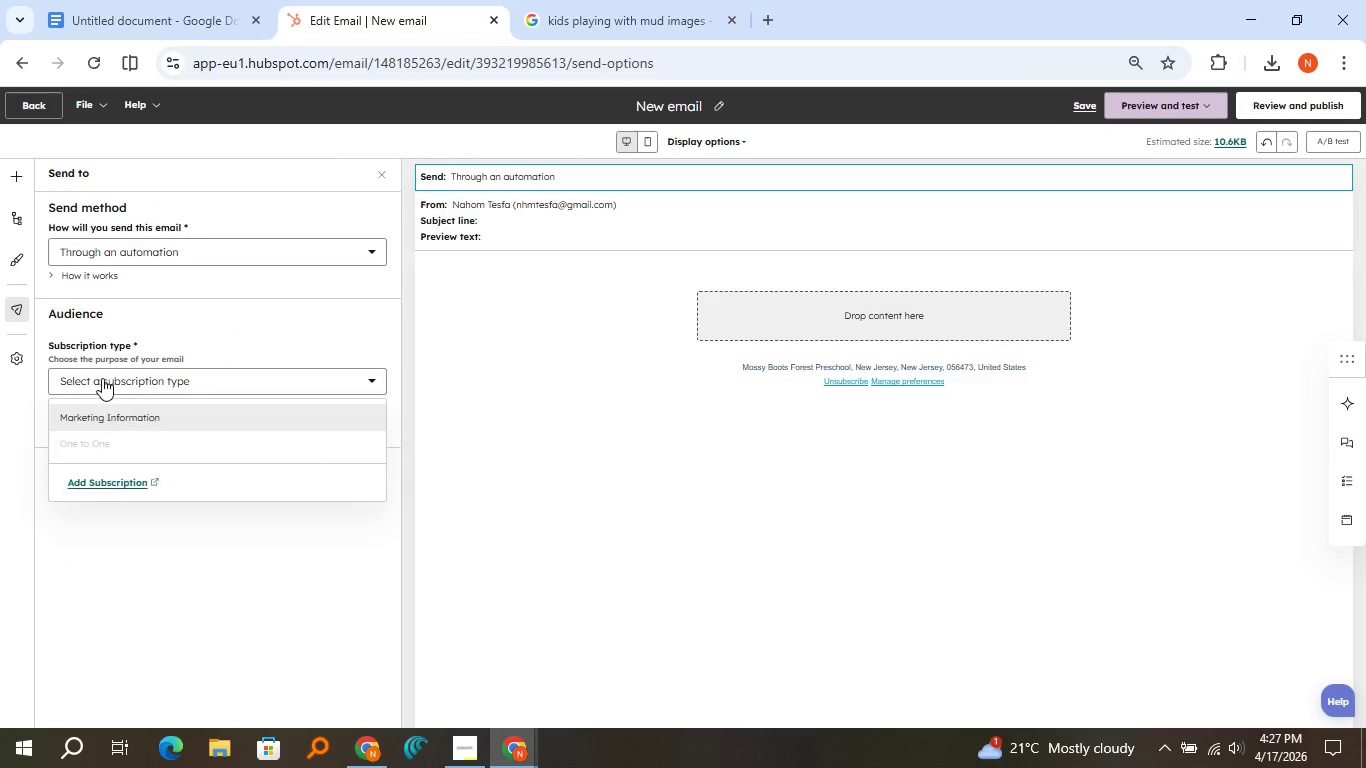 
left_click([102, 378])
 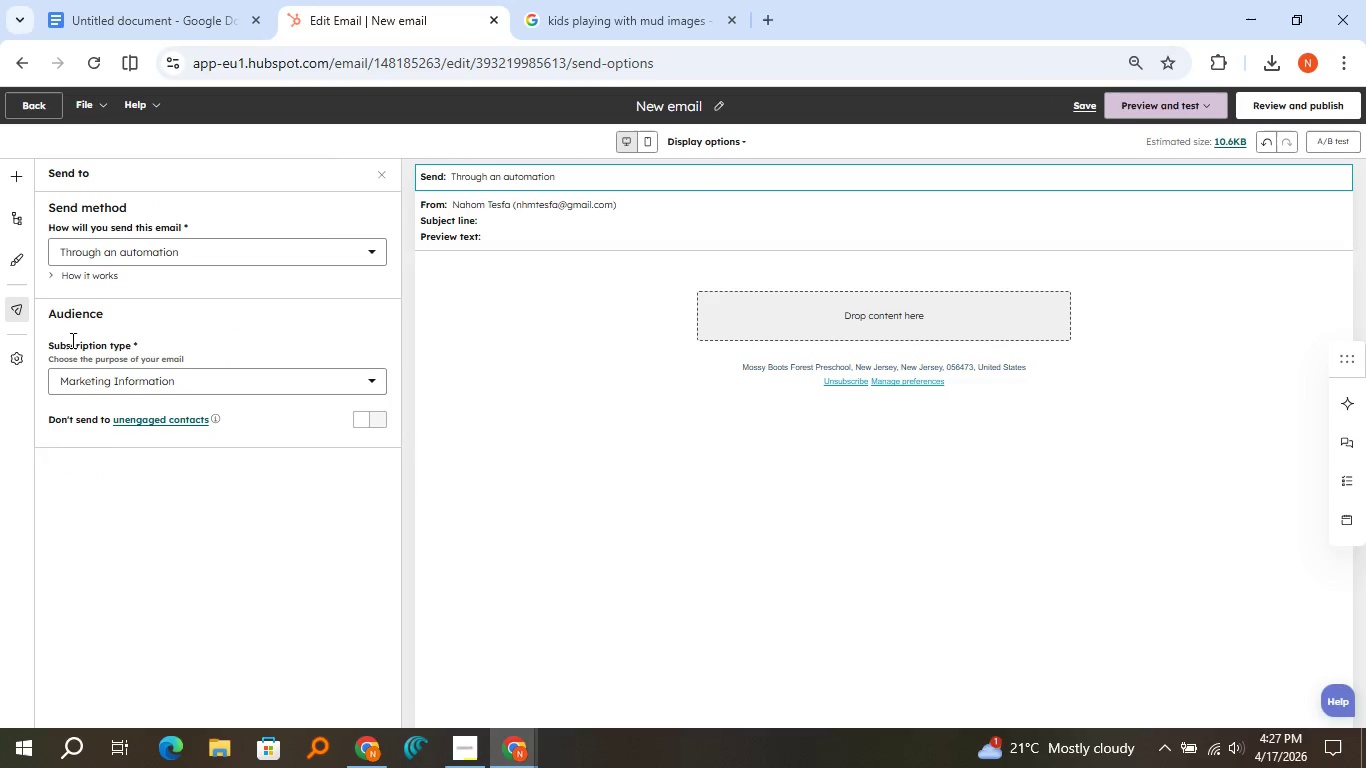 
left_click([105, 424])
 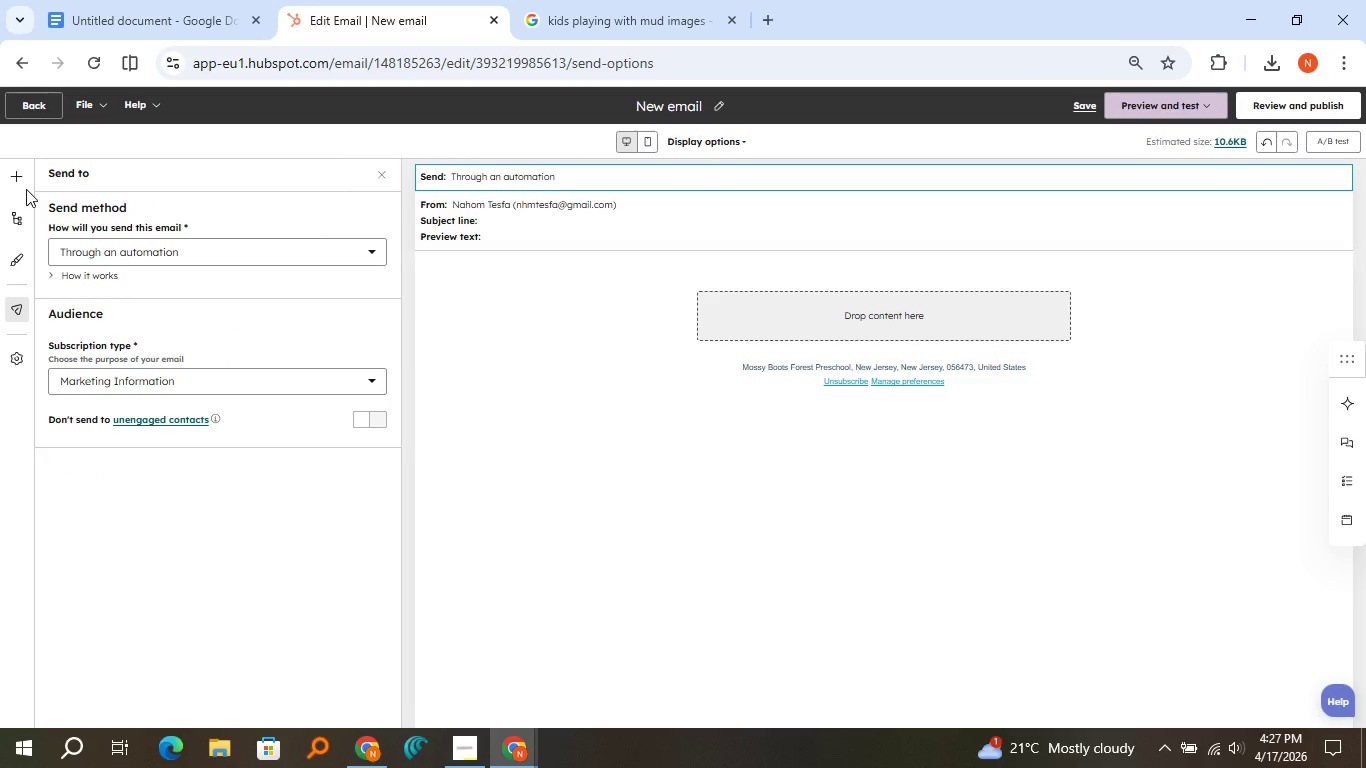 
left_click([26, 189])
 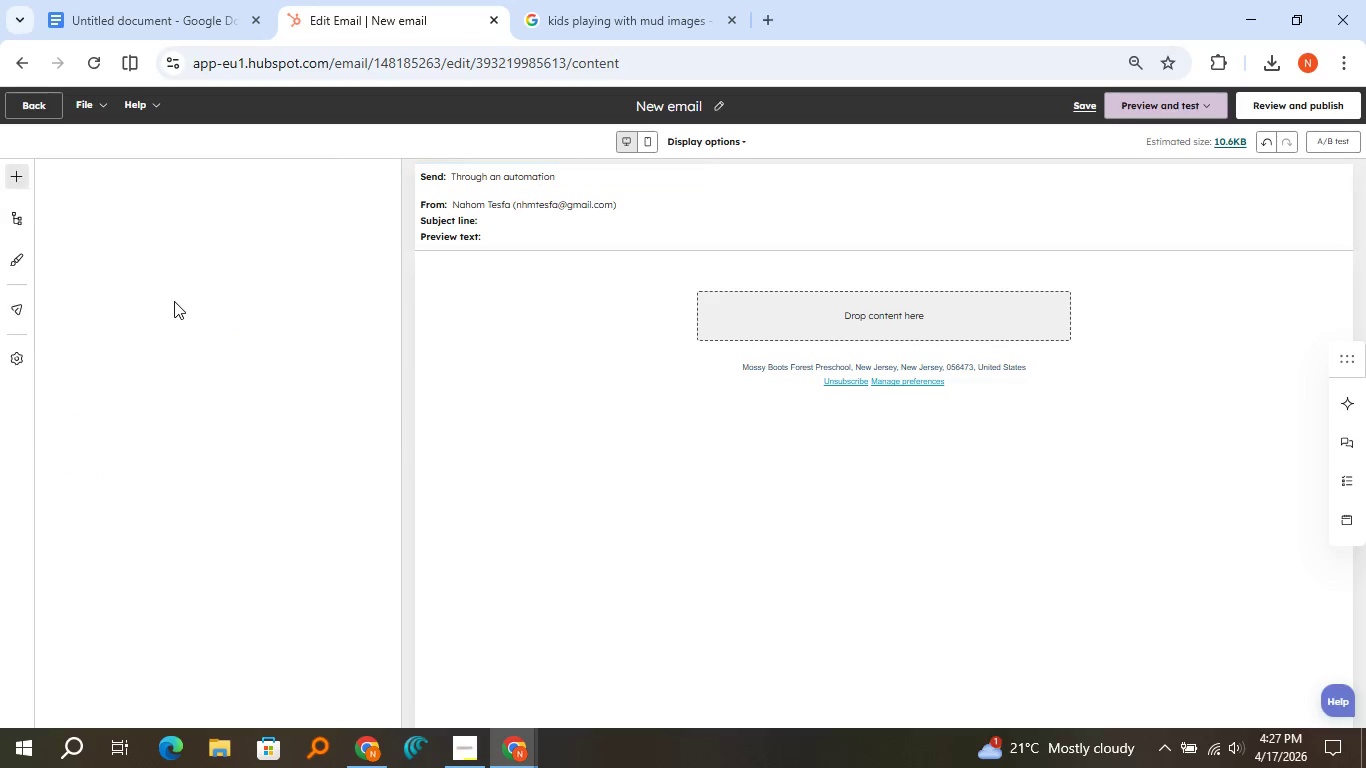 
left_click([19, 181])
 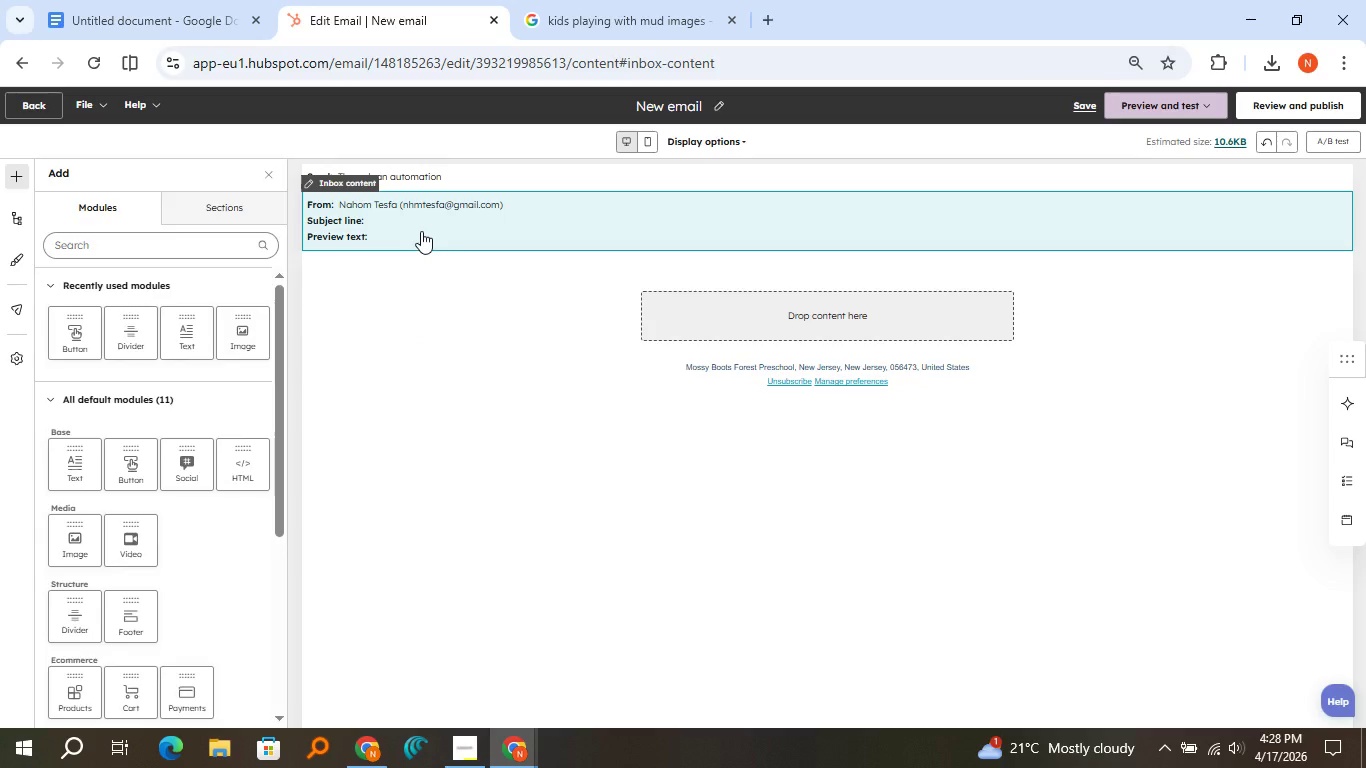 
left_click([421, 231])
 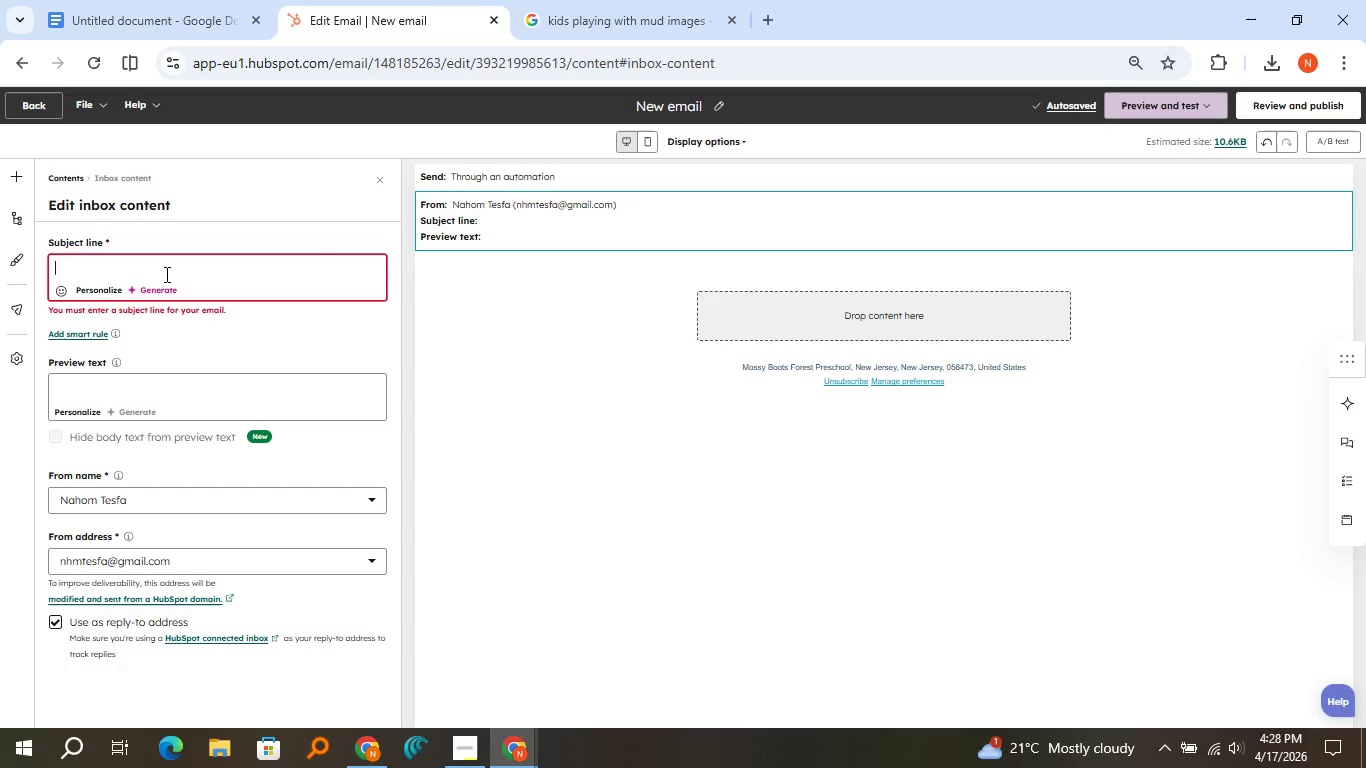 
left_click([165, 274])
 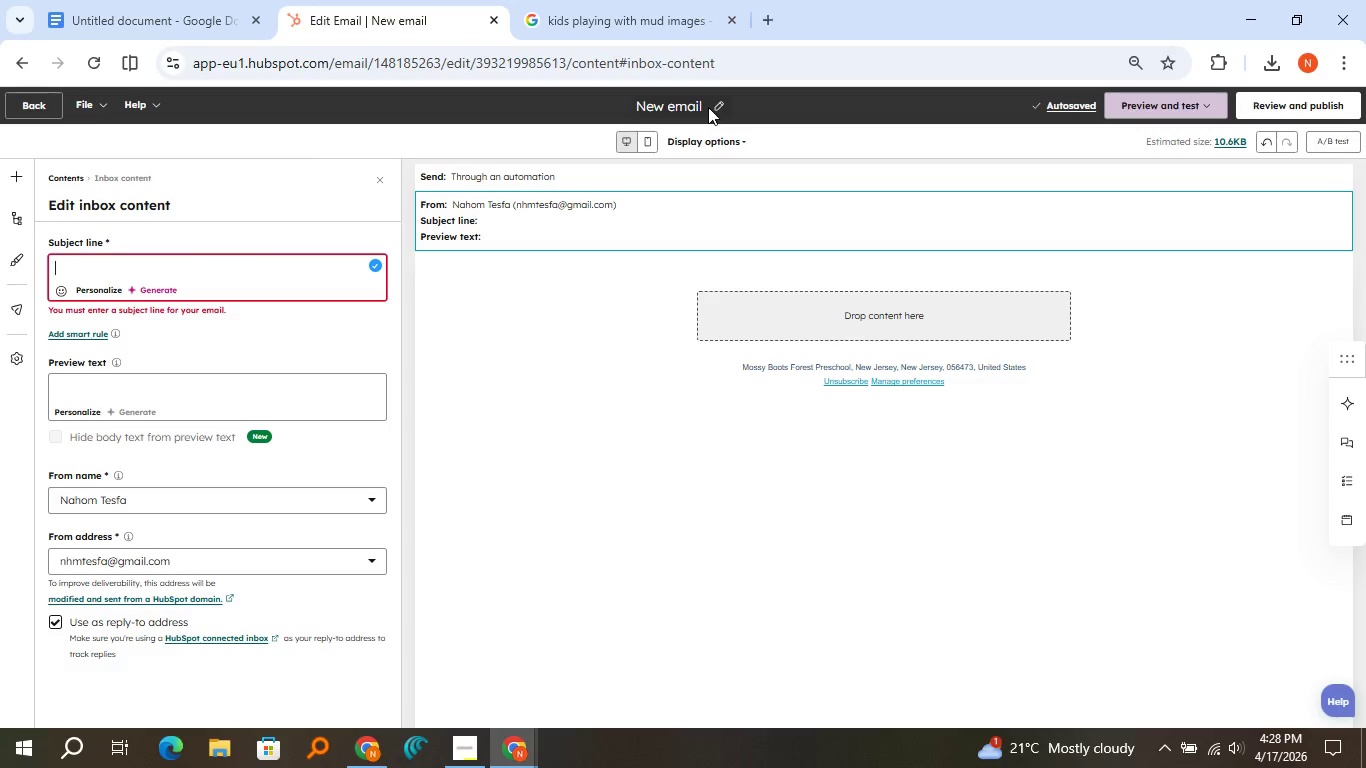 
left_click([708, 107])
 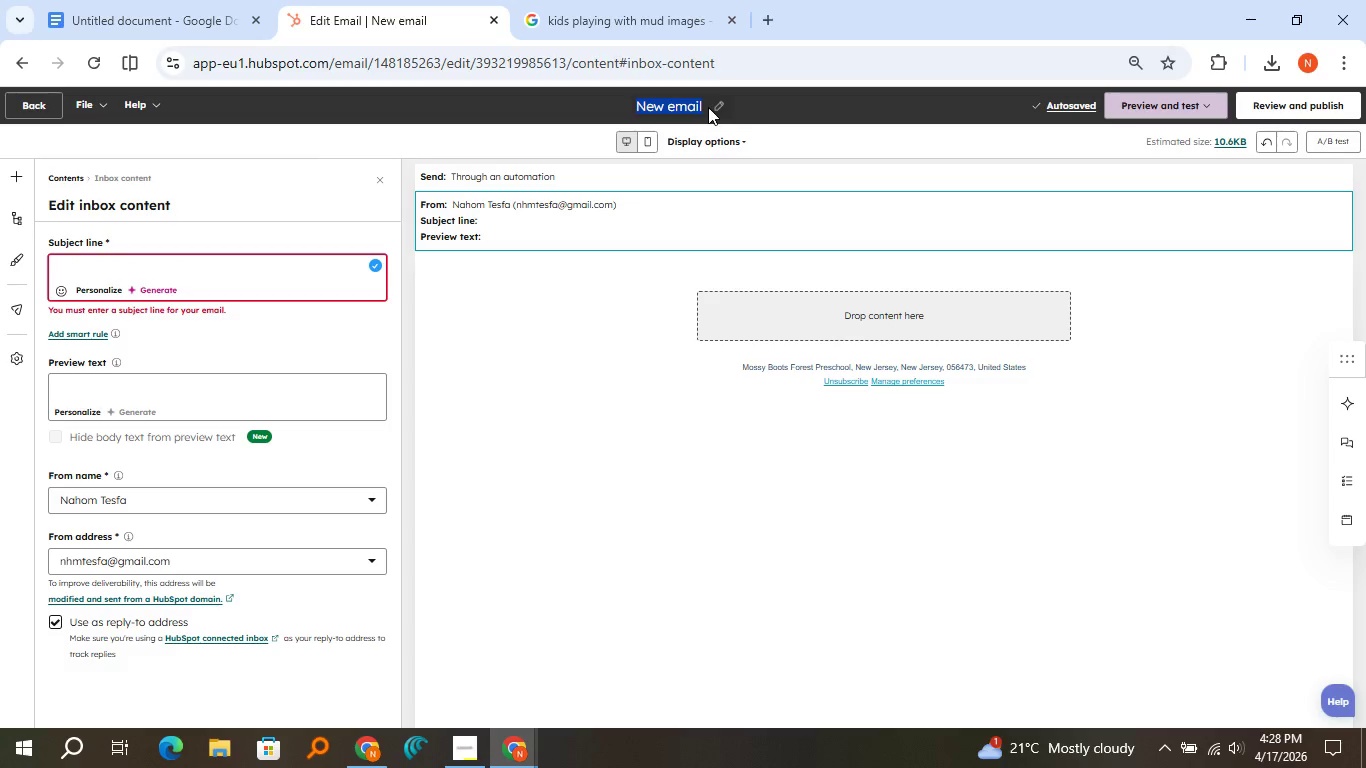 
double_click([708, 107])
 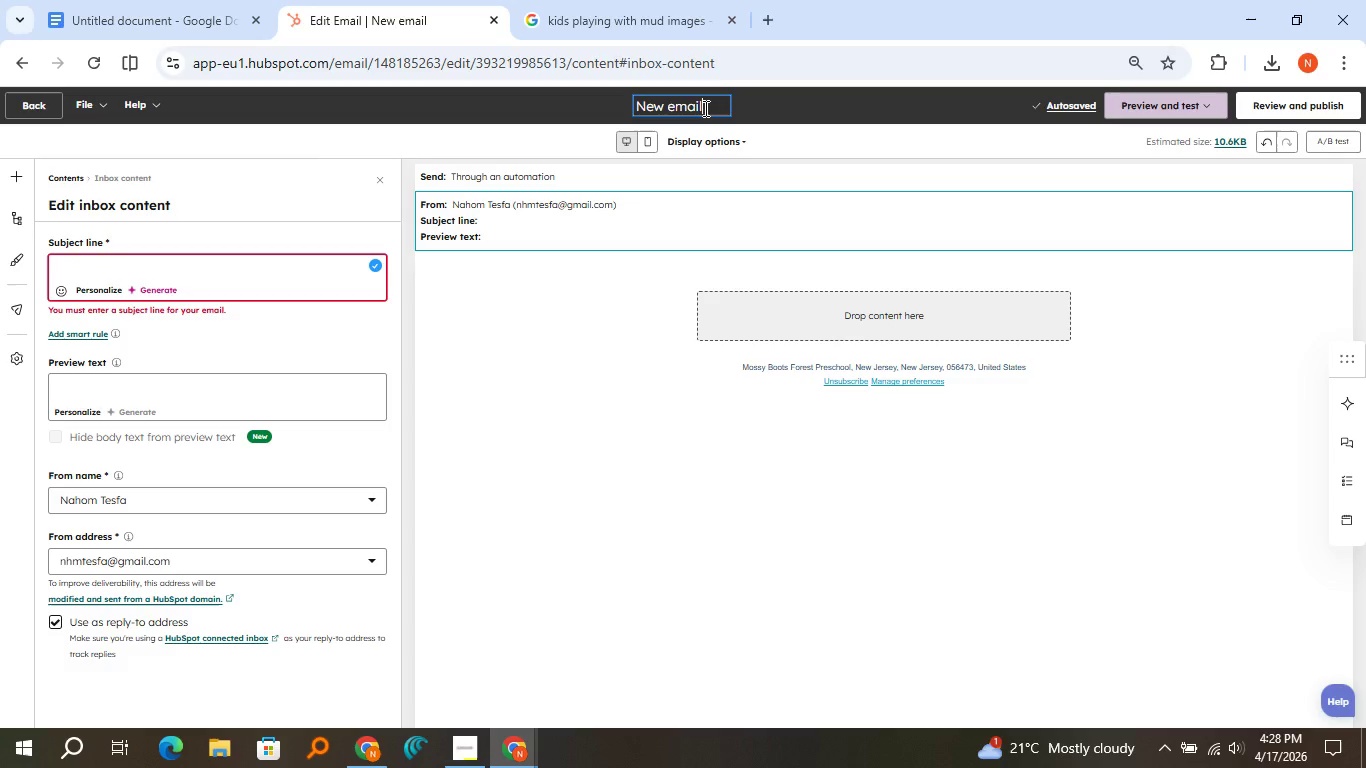 
triple_click([708, 107])
 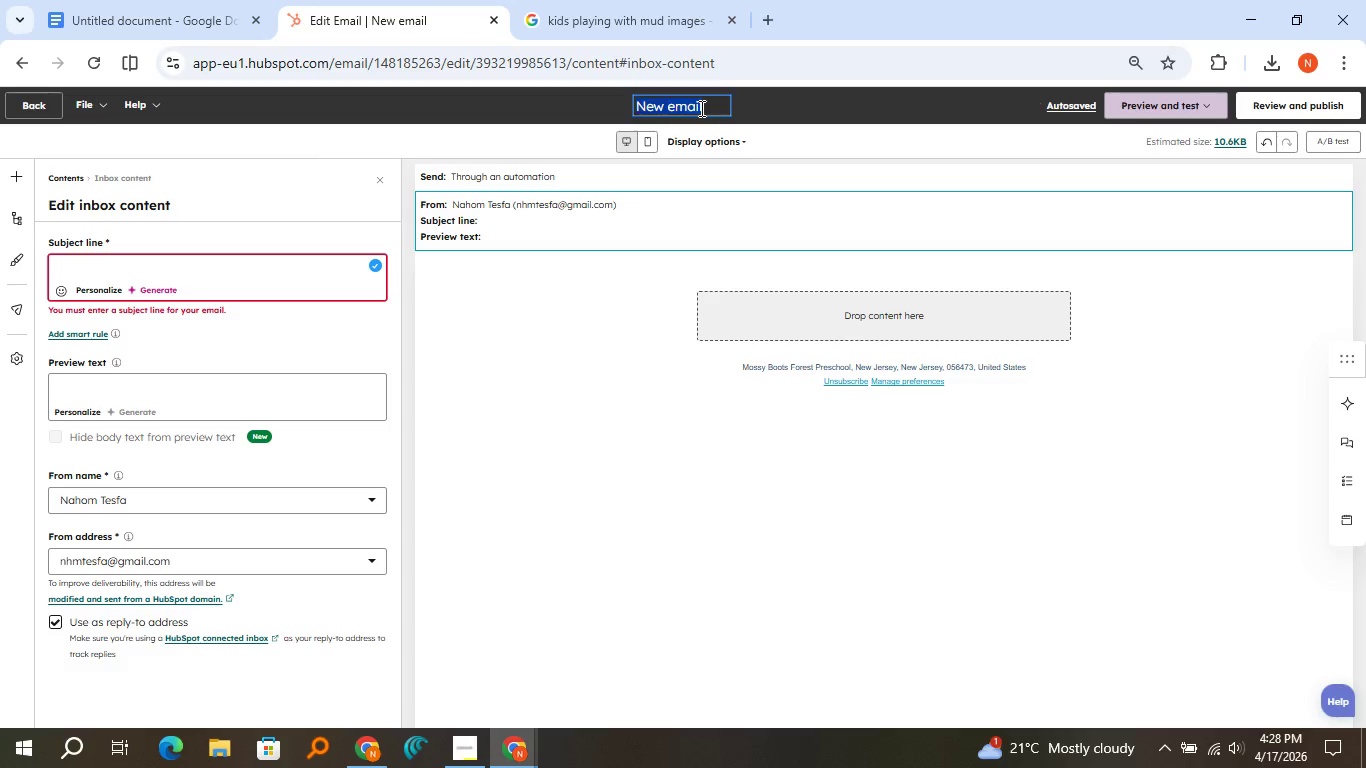 
double_click([700, 108])
 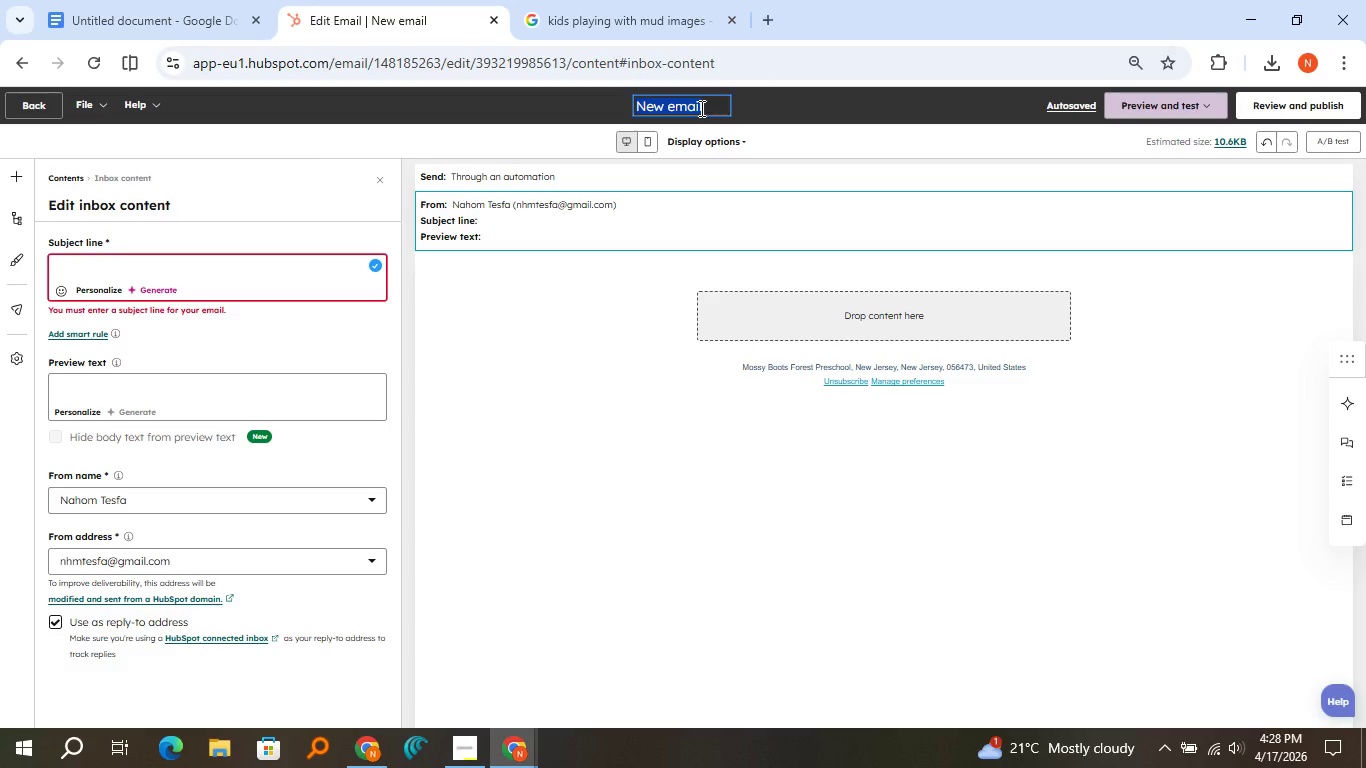 
triple_click([700, 108])
 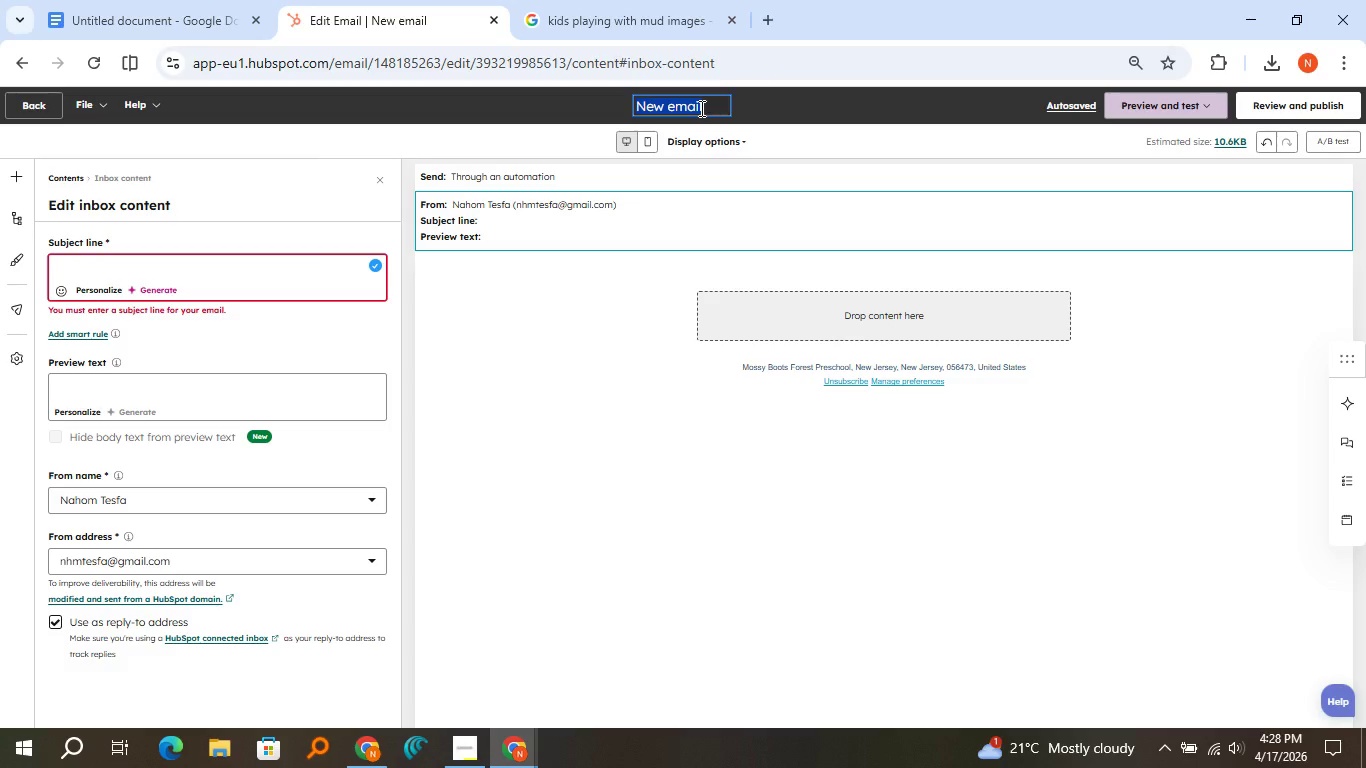 
type(A Typical dau)
key(Backspace)
type(y)
key(Backspace)
key(Backspace)
key(Backspace)
key(Backspace)
type( Day in the wild)
 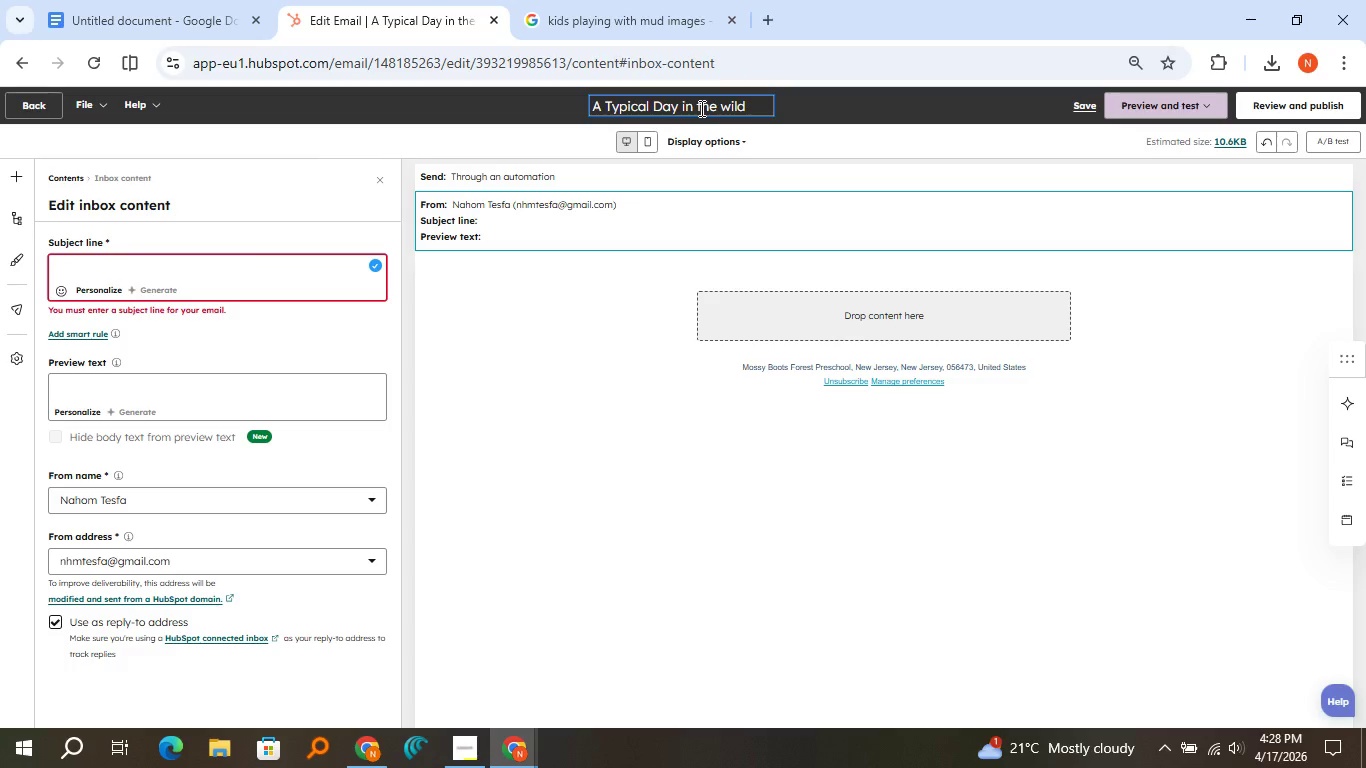 
left_click([295, 264])
 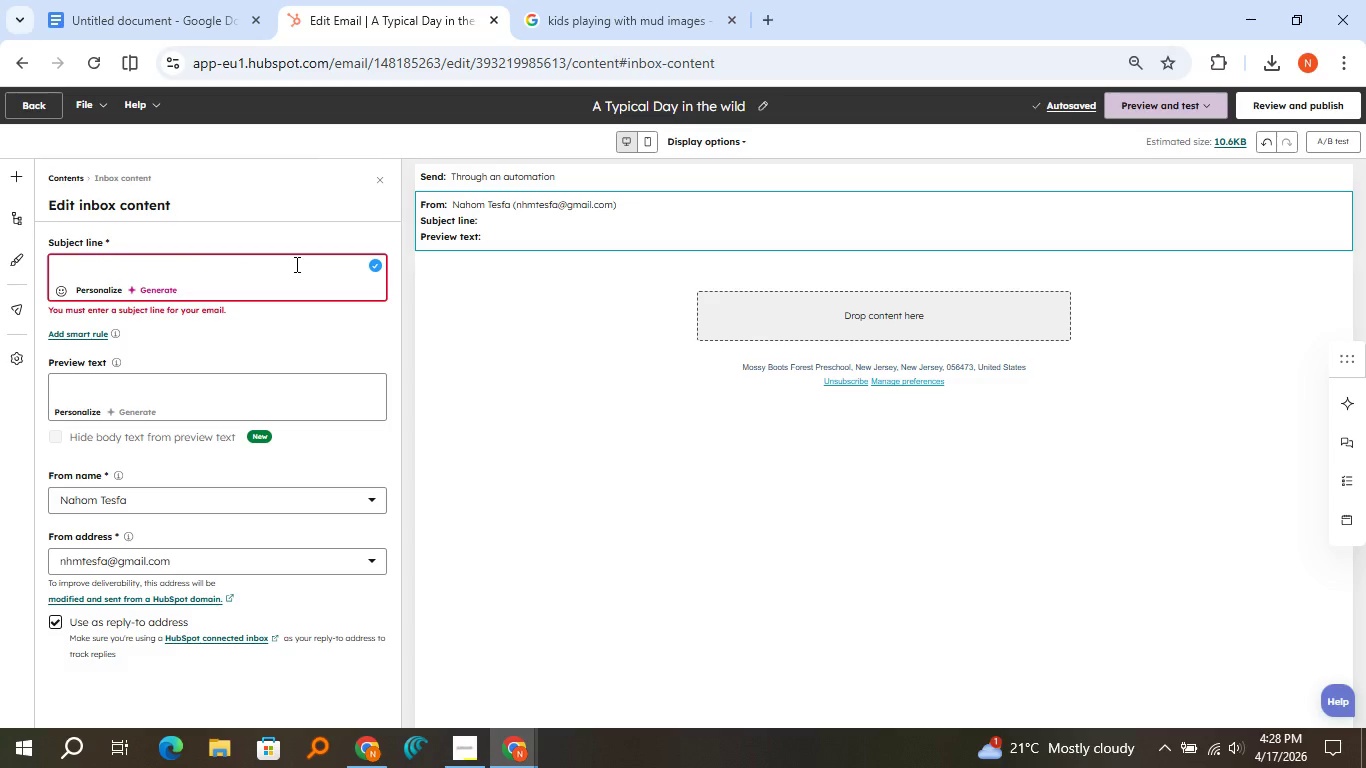 
type(What a day at Mossy Boots Really looks like)
 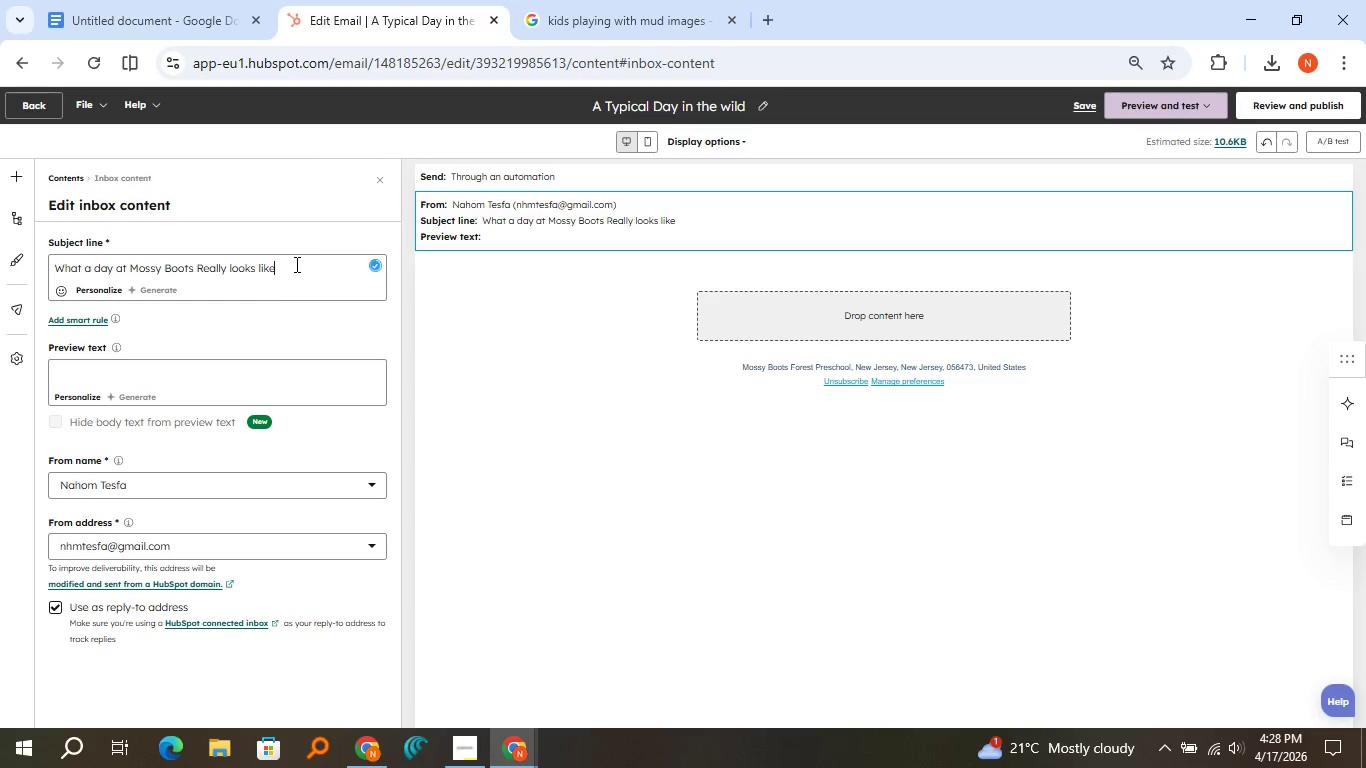 
scroll: coordinate [295, 264], scroll_direction: down, amount: 1.0
 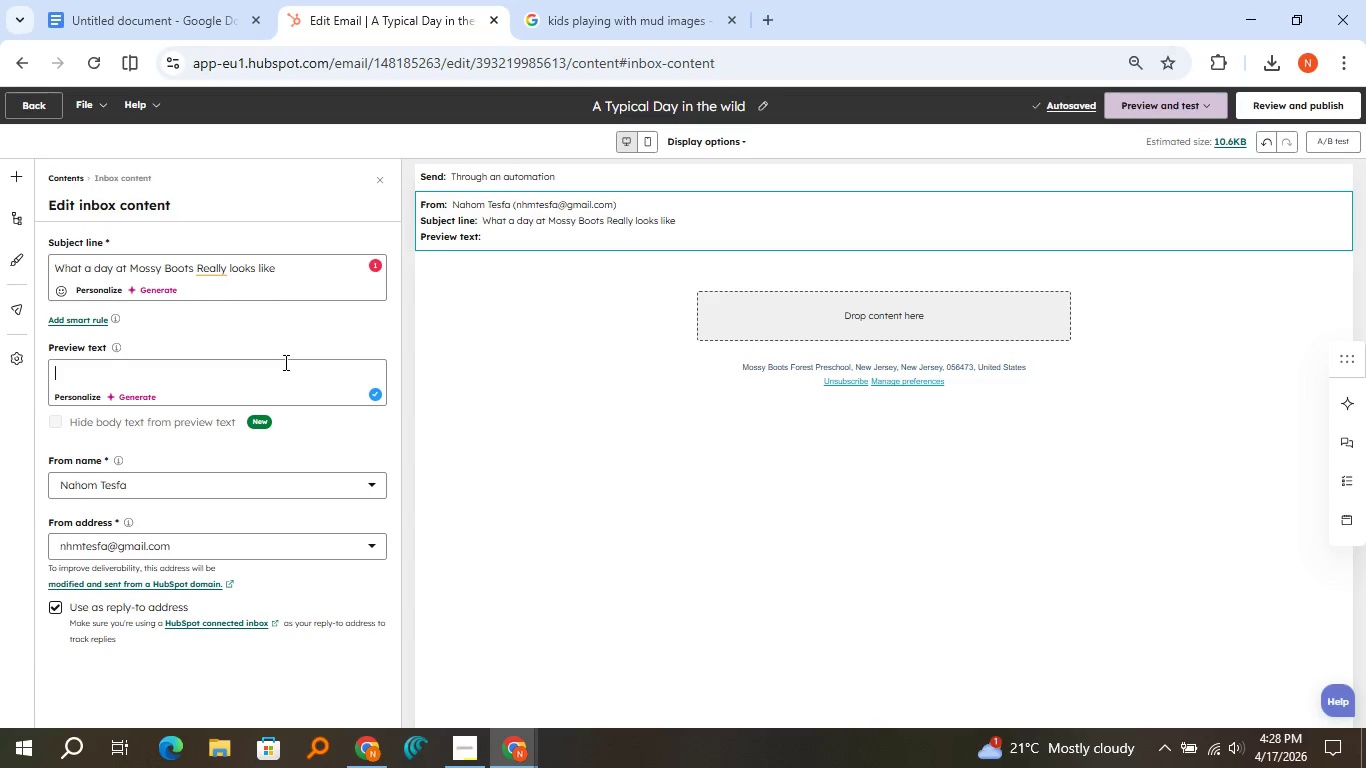 
type(From)
 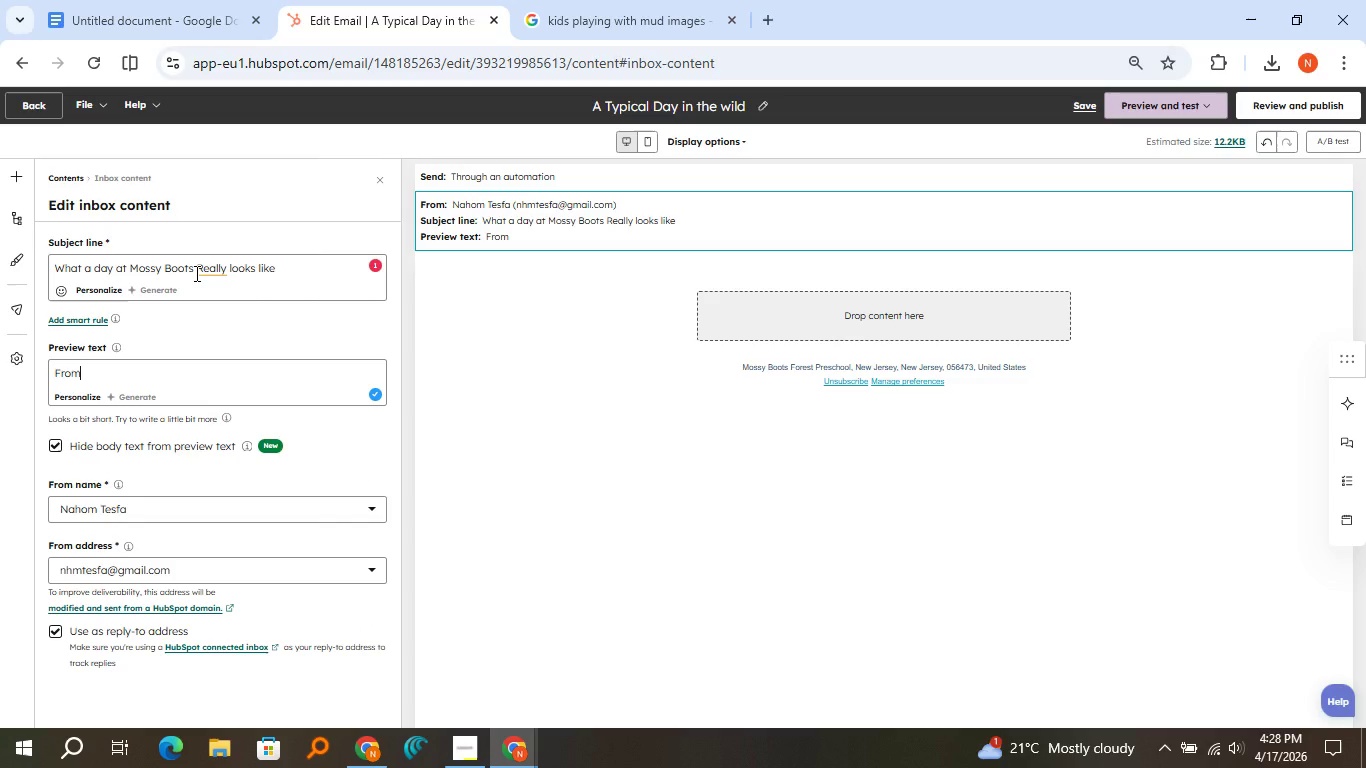 
left_click([197, 273])
 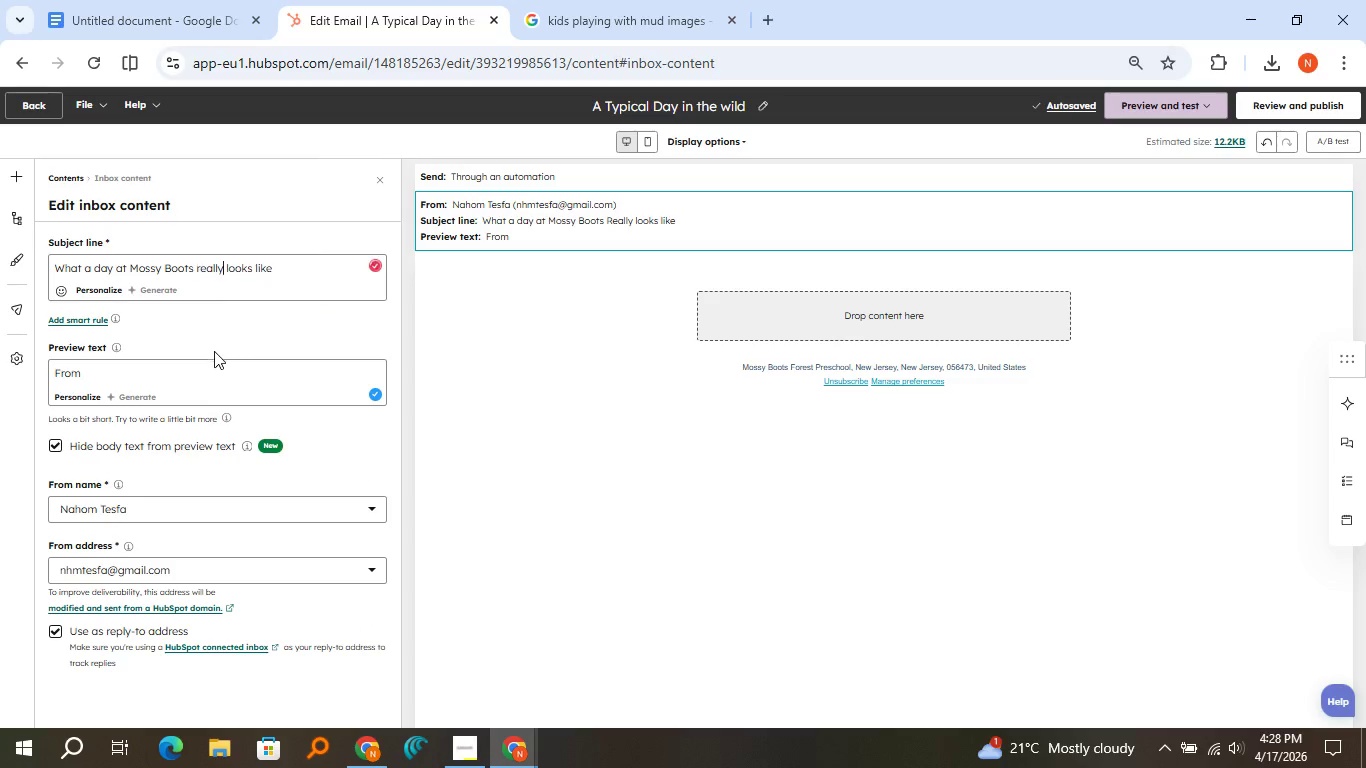 
left_click([218, 349])
 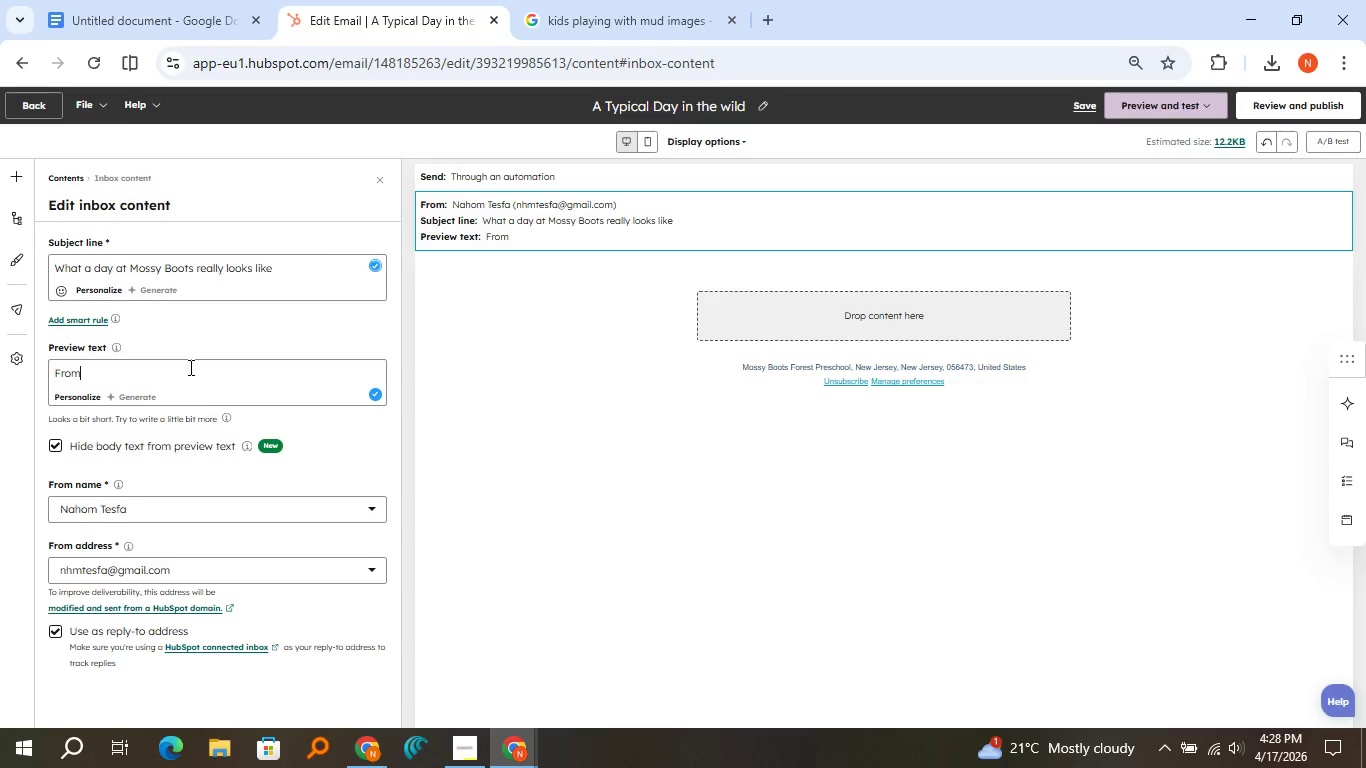 
left_click([189, 367])
 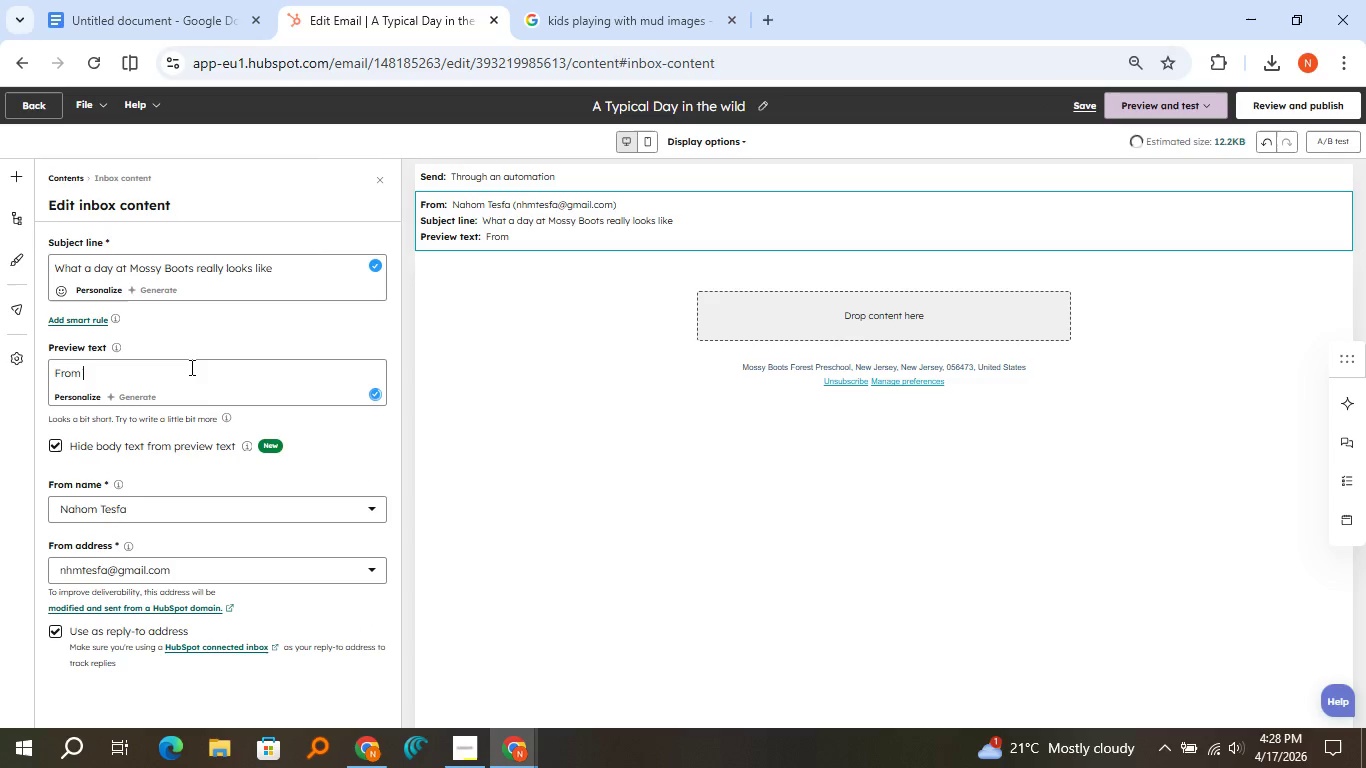 
type( Mo)
key(Backspace)
key(Backspace)
type(morning circles to forest adventures.)
 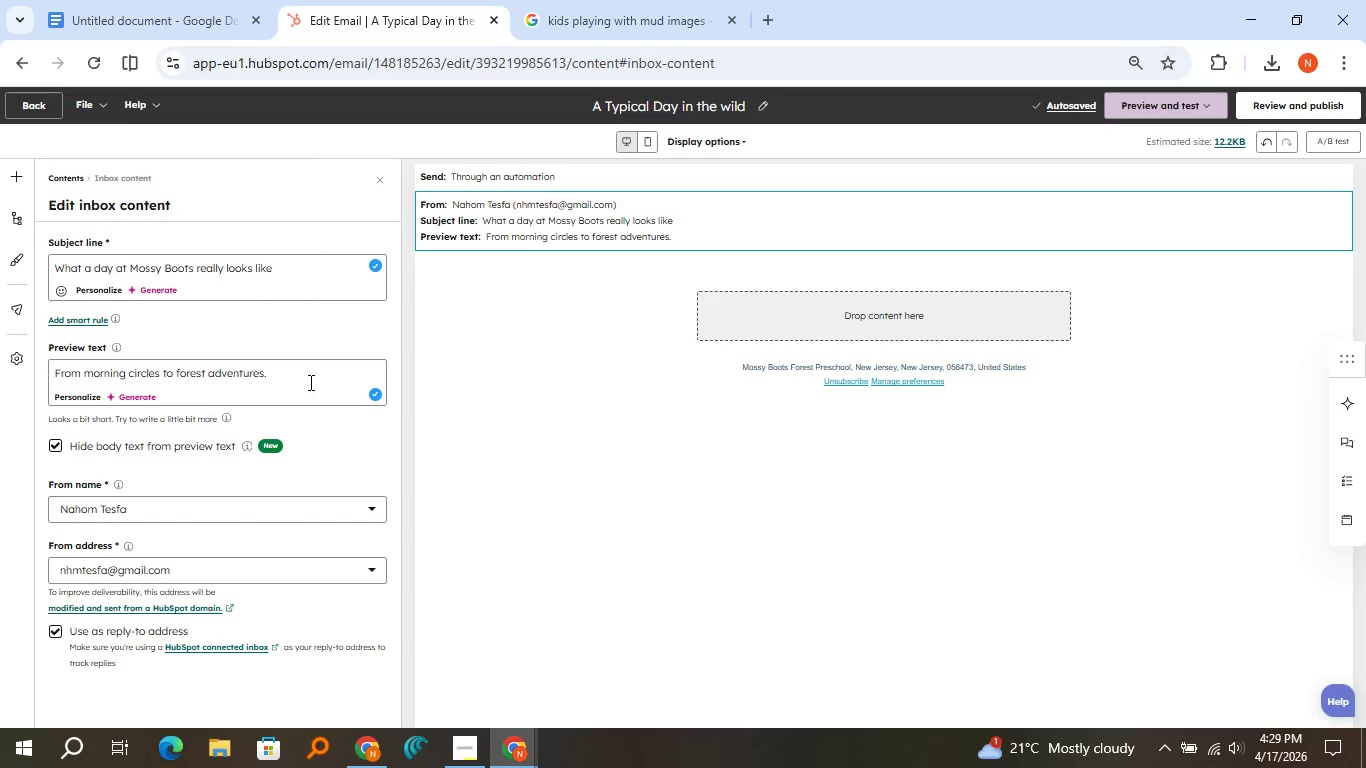 
left_click([539, 466])
 